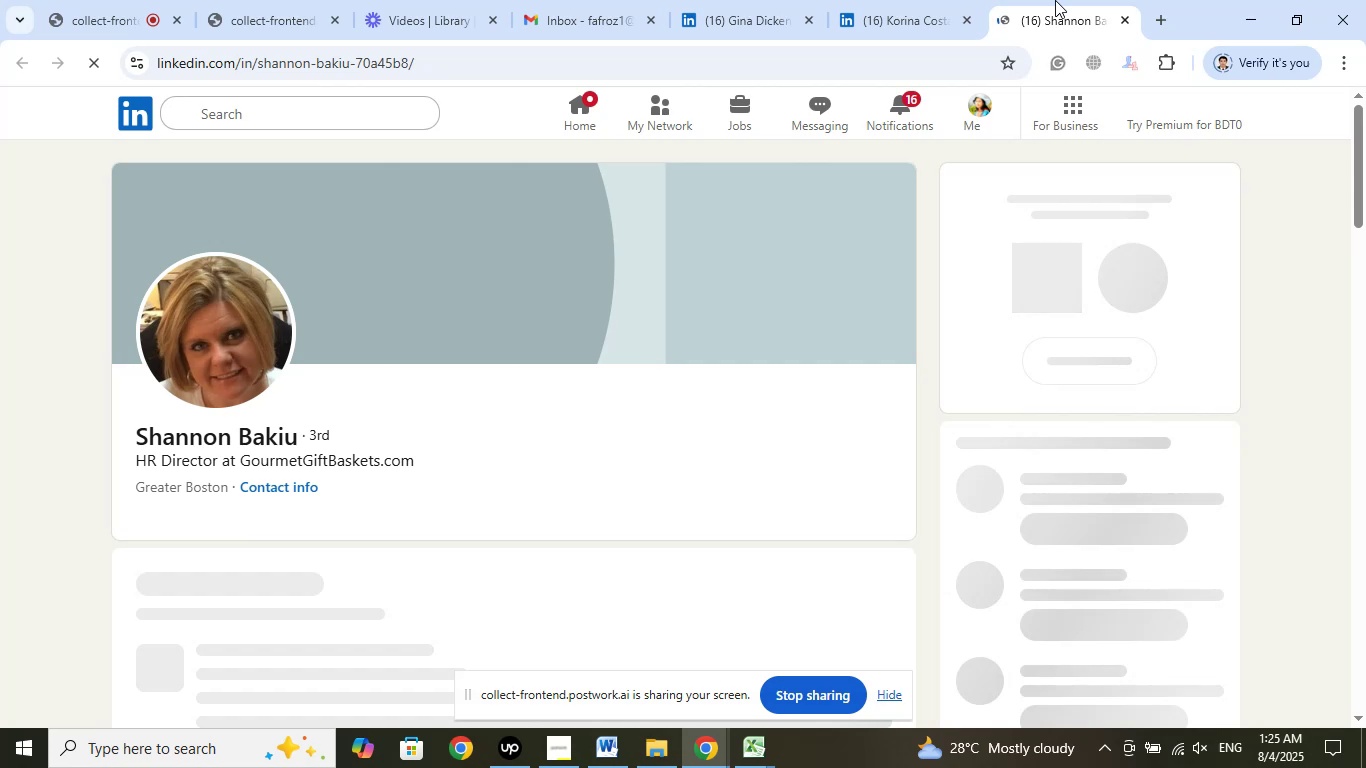 
wait(11.93)
 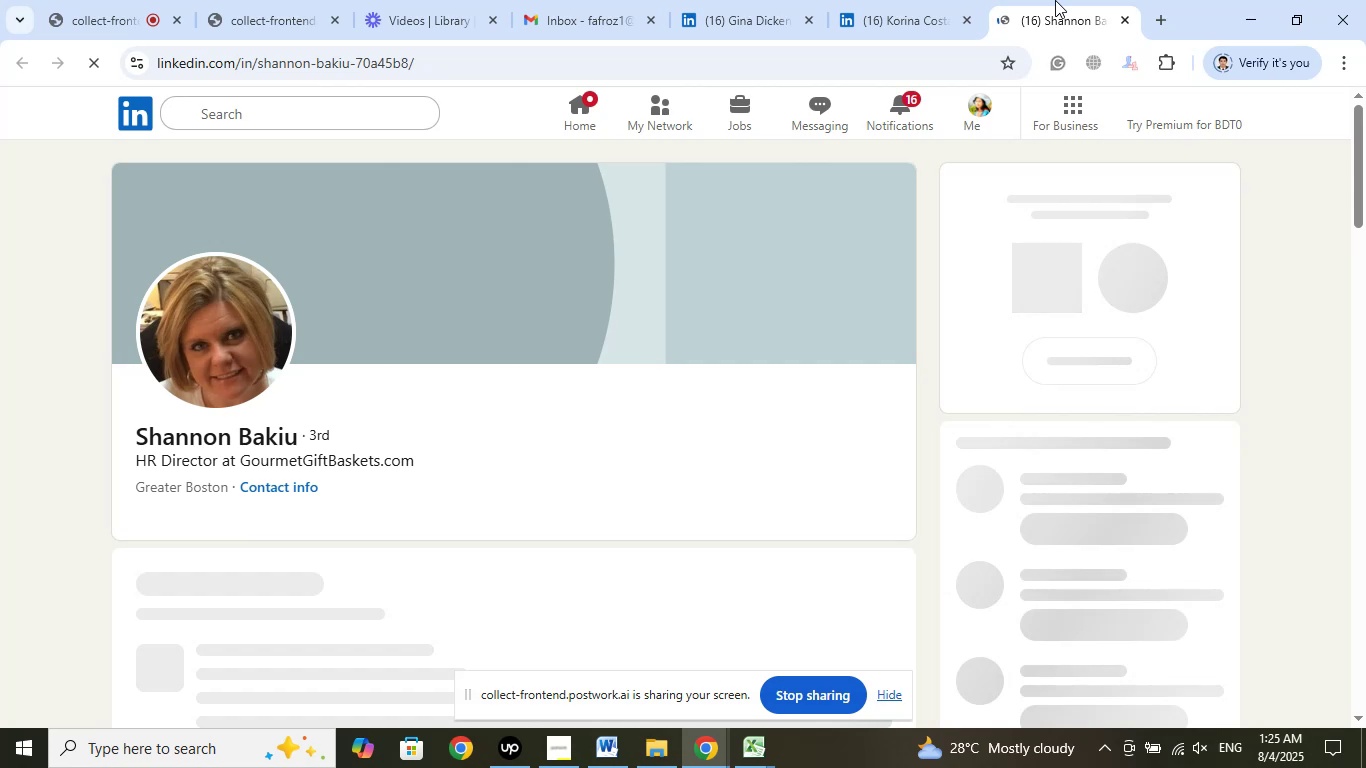 
left_click([797, 435])
 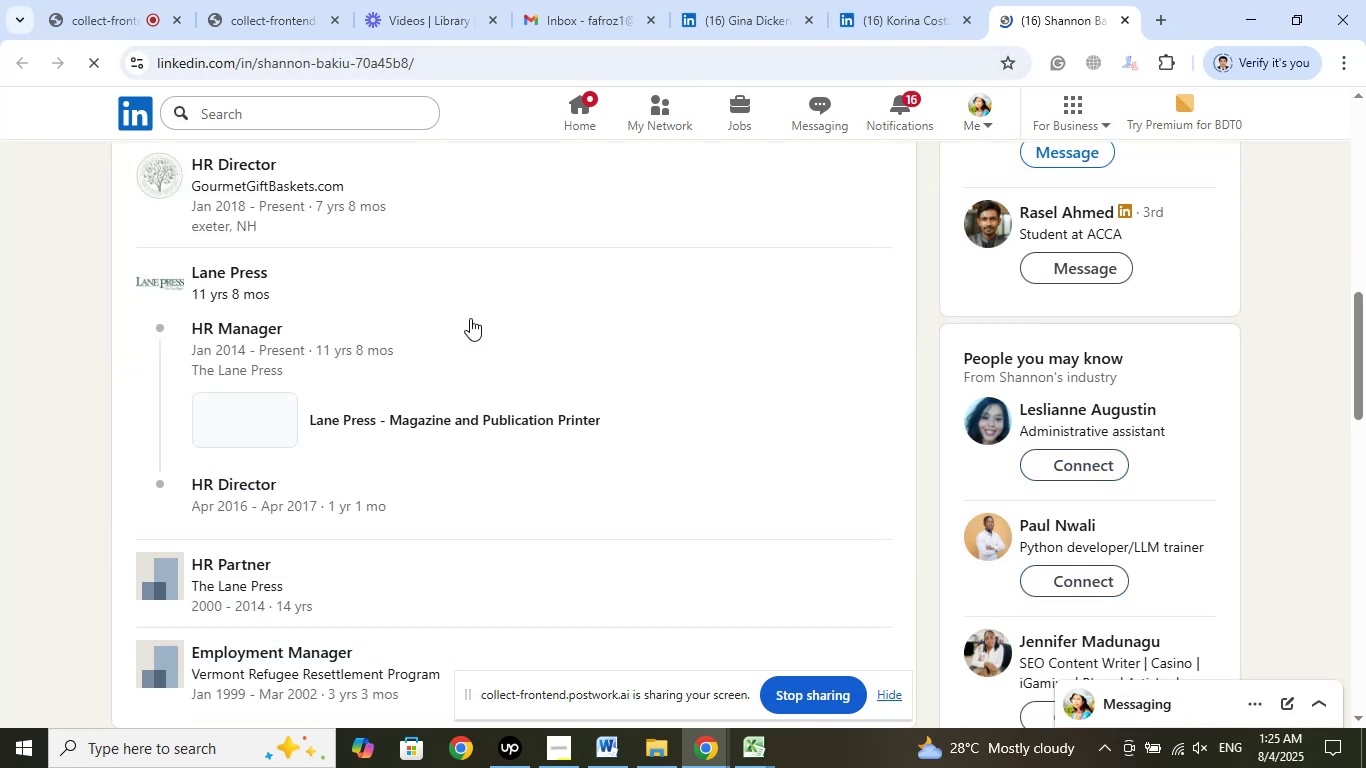 
scroll: coordinate [459, 307], scroll_direction: up, amount: 1.0
 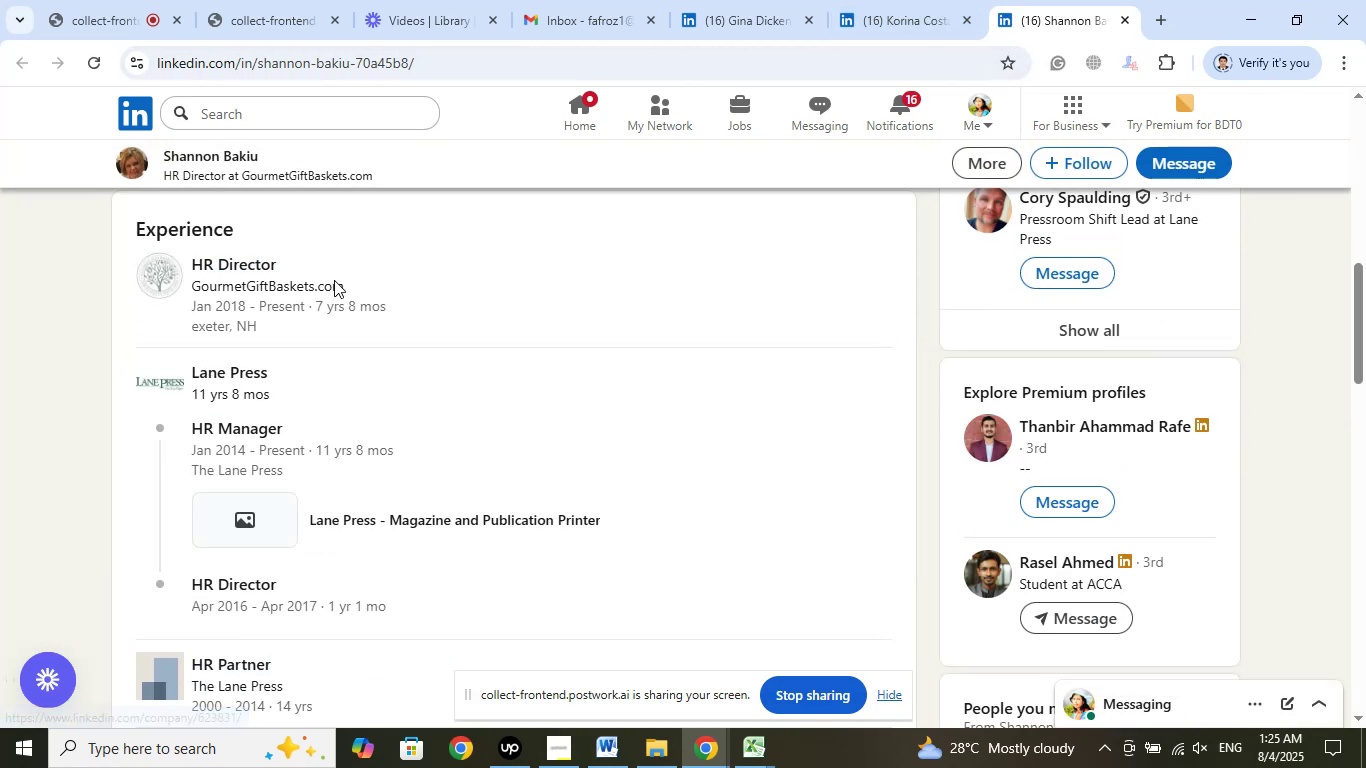 
right_click([260, 259])
 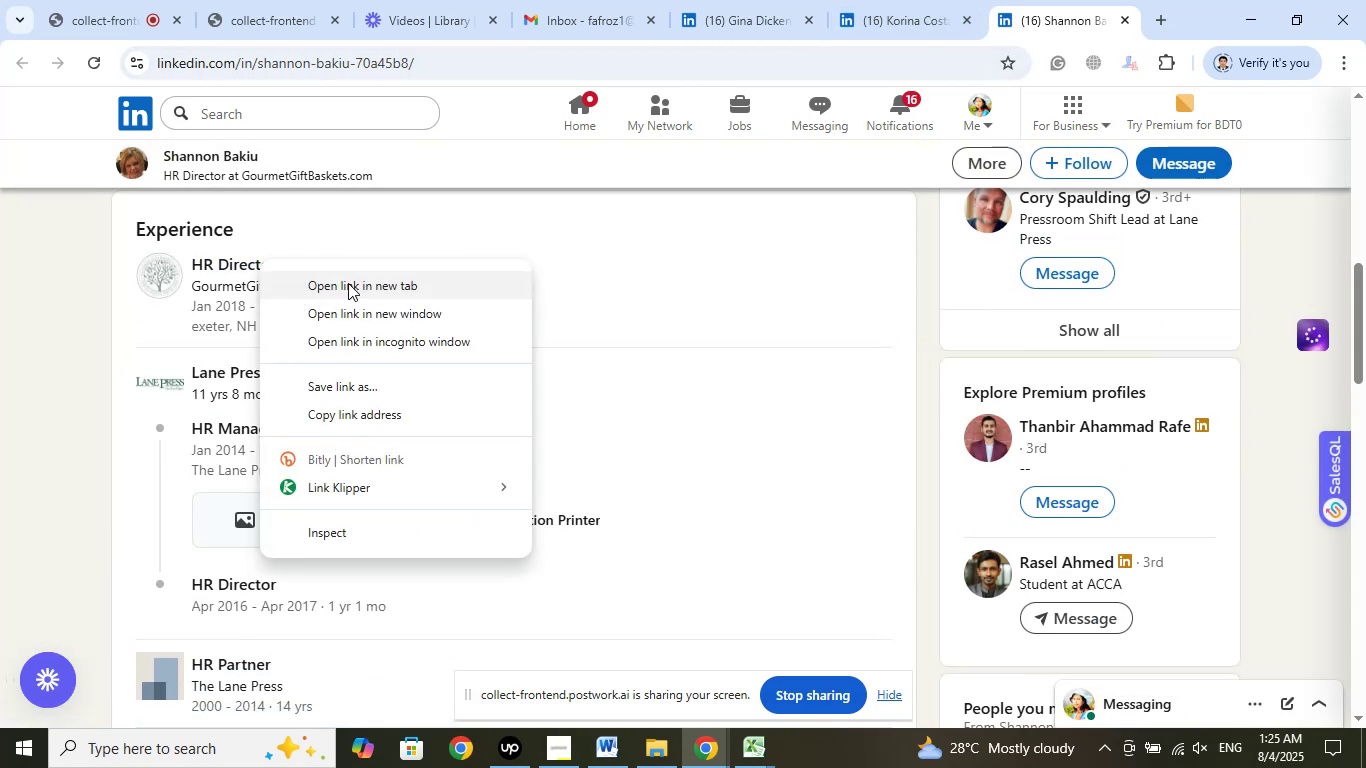 
left_click([348, 283])
 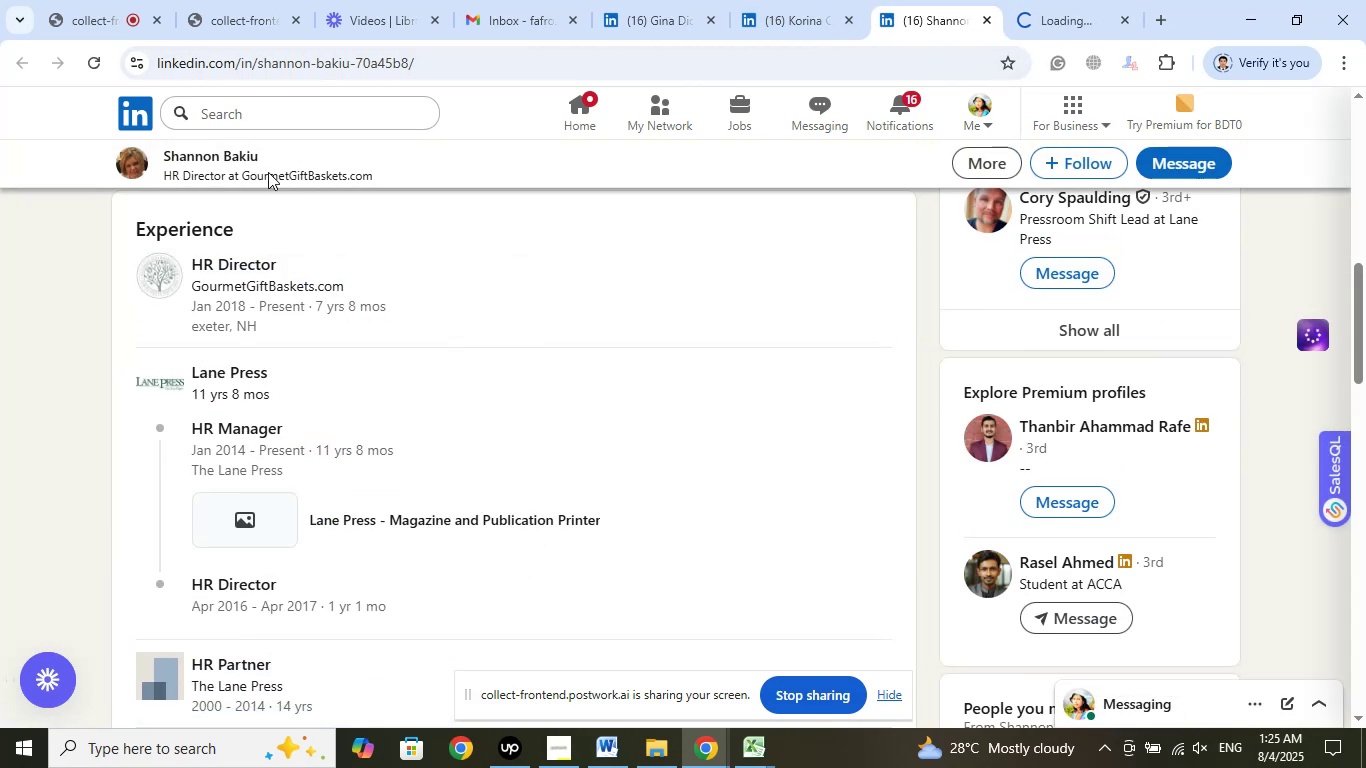 
left_click([257, 159])
 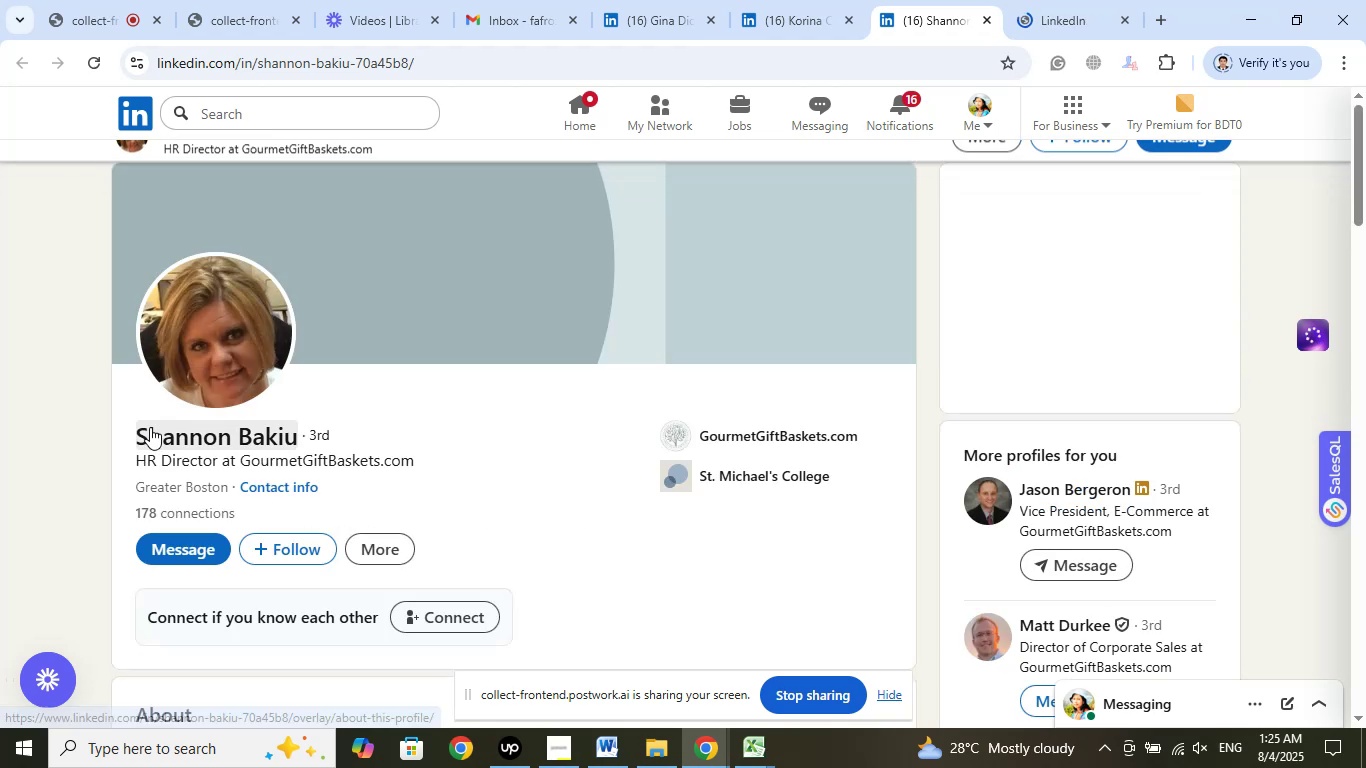 
left_click_drag(start_coordinate=[127, 432], to_coordinate=[296, 437])
 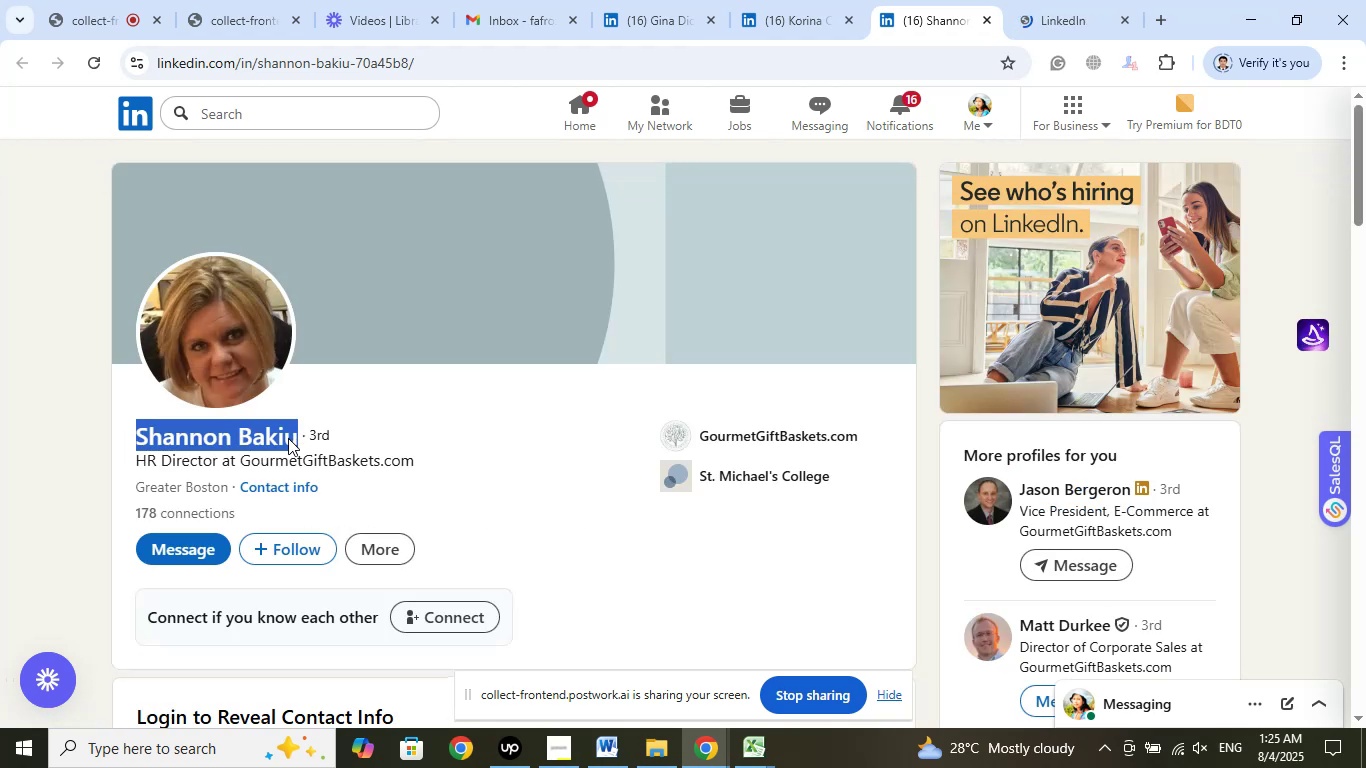 
right_click([288, 438])
 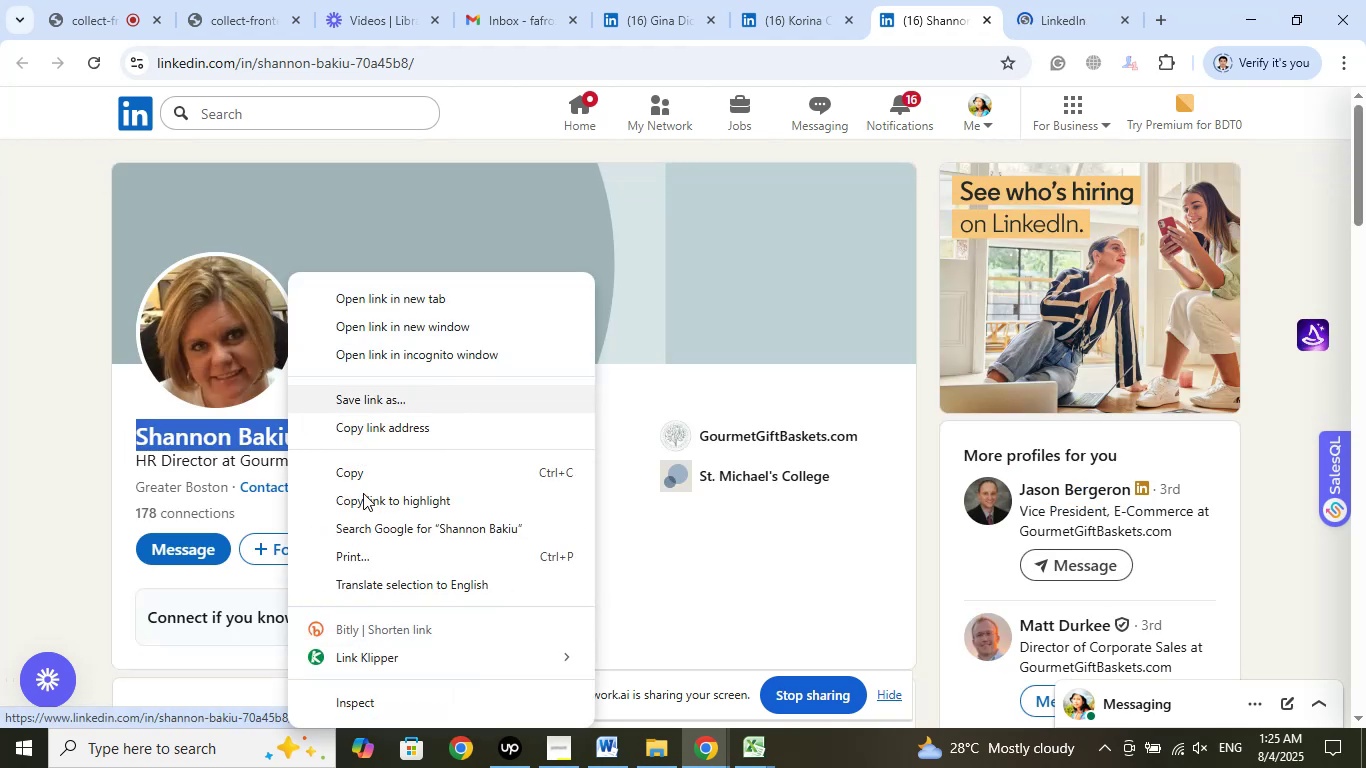 
left_click([367, 478])
 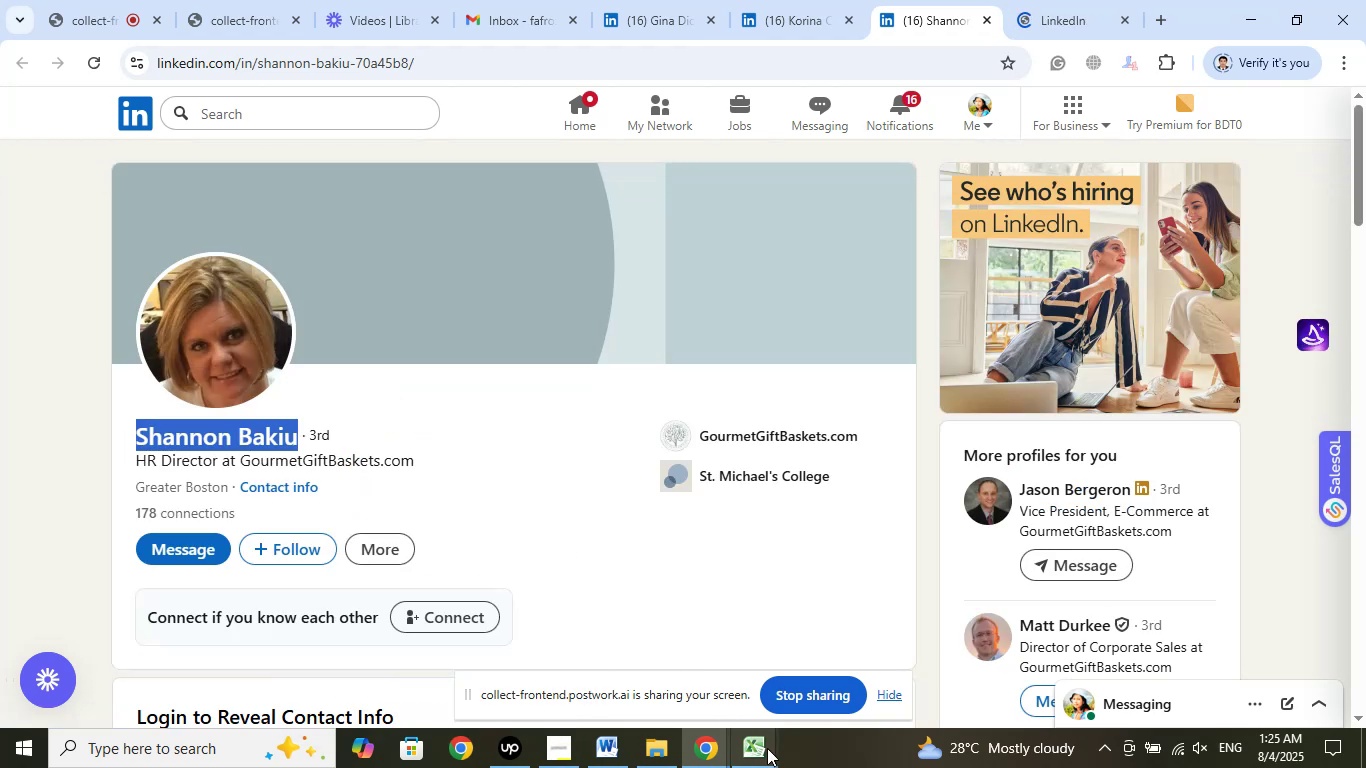 
left_click([768, 749])
 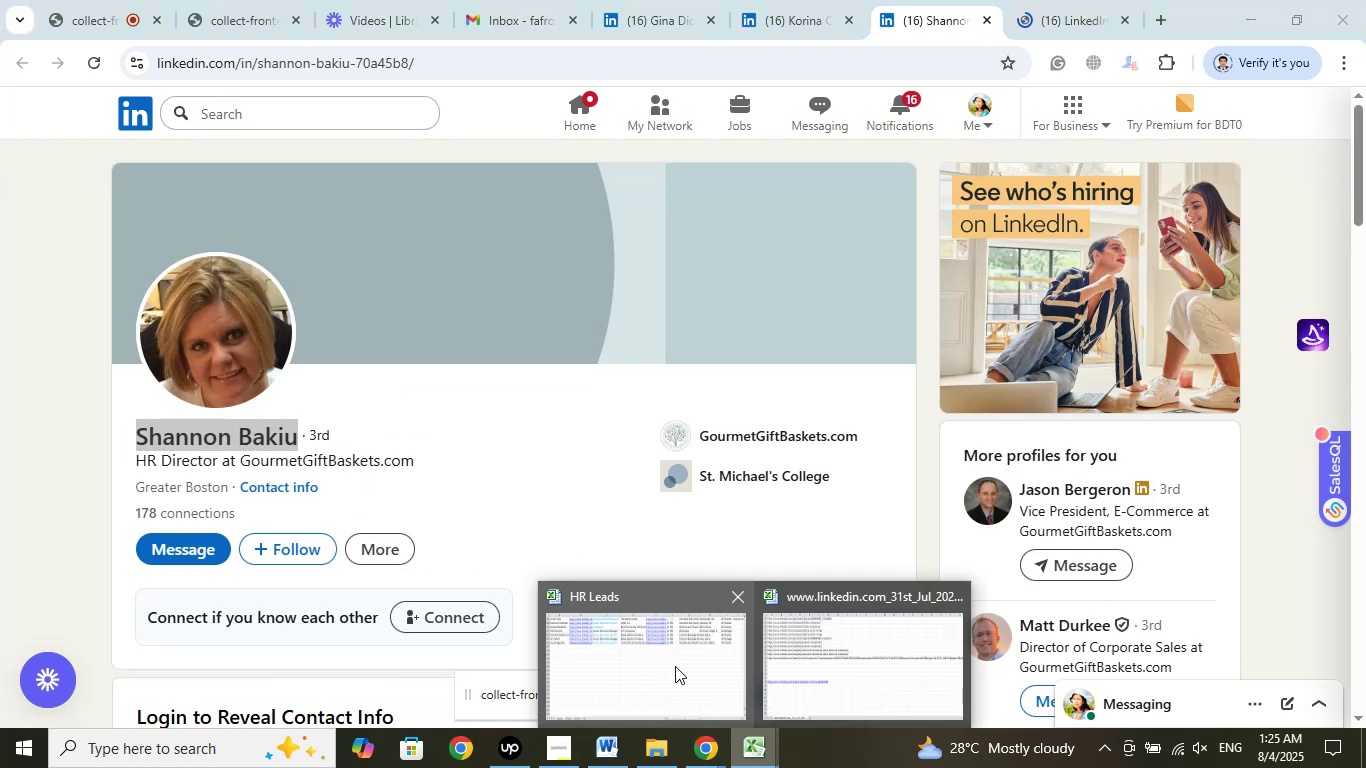 
left_click([675, 666])
 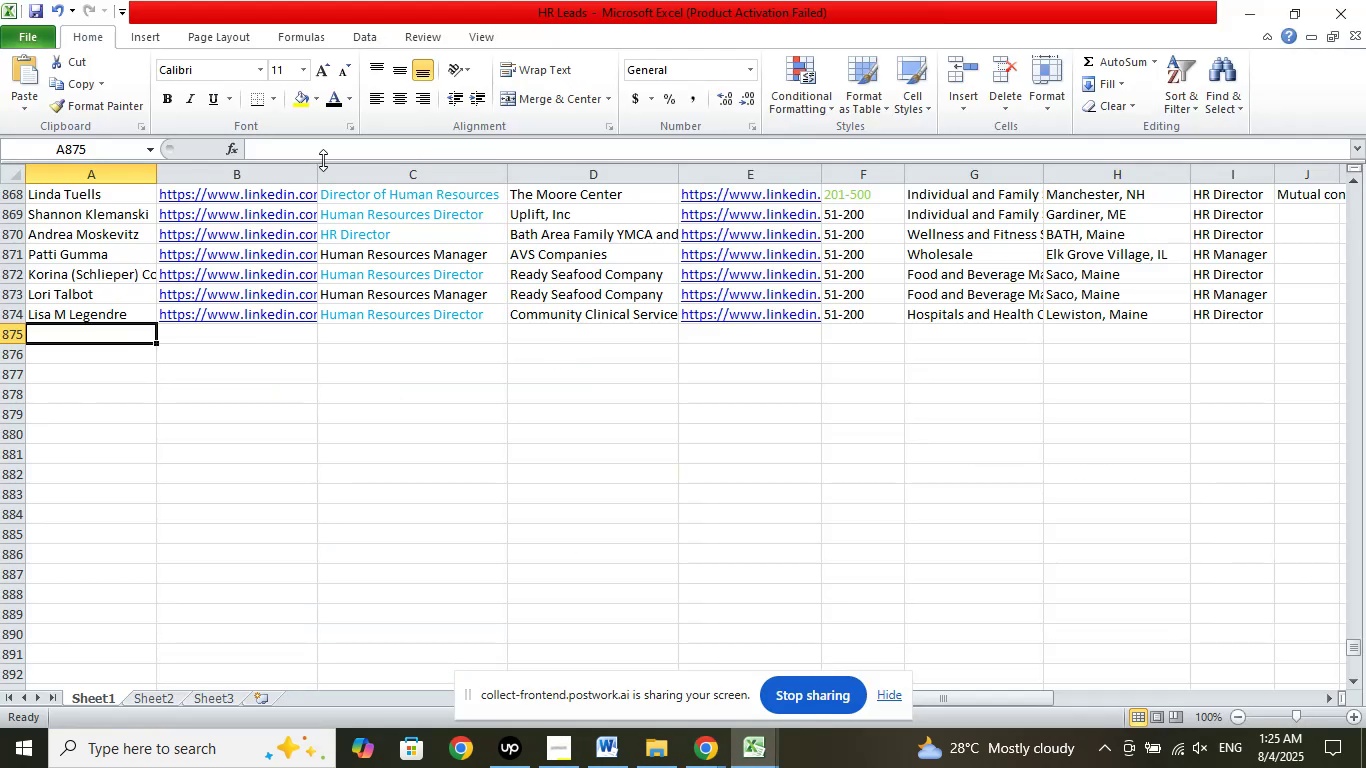 
double_click([320, 149])
 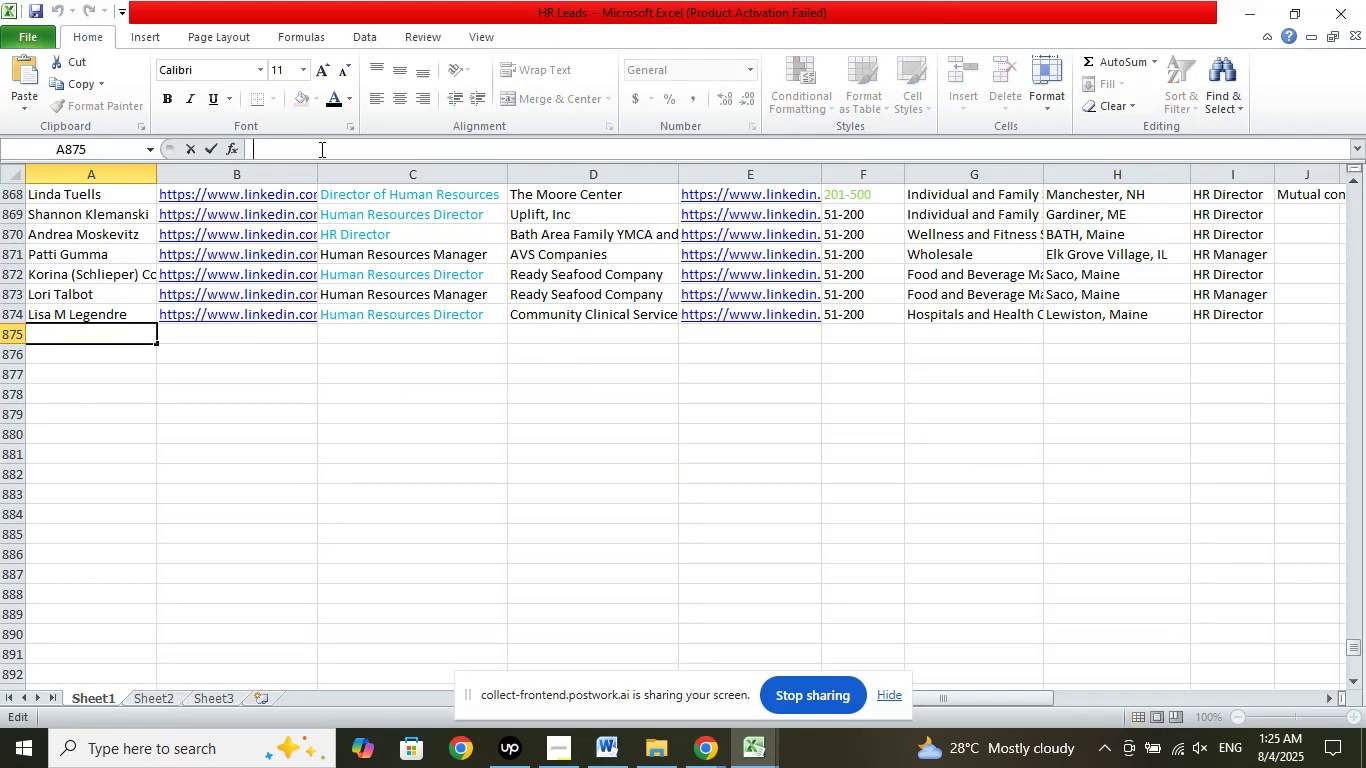 
right_click([320, 149])
 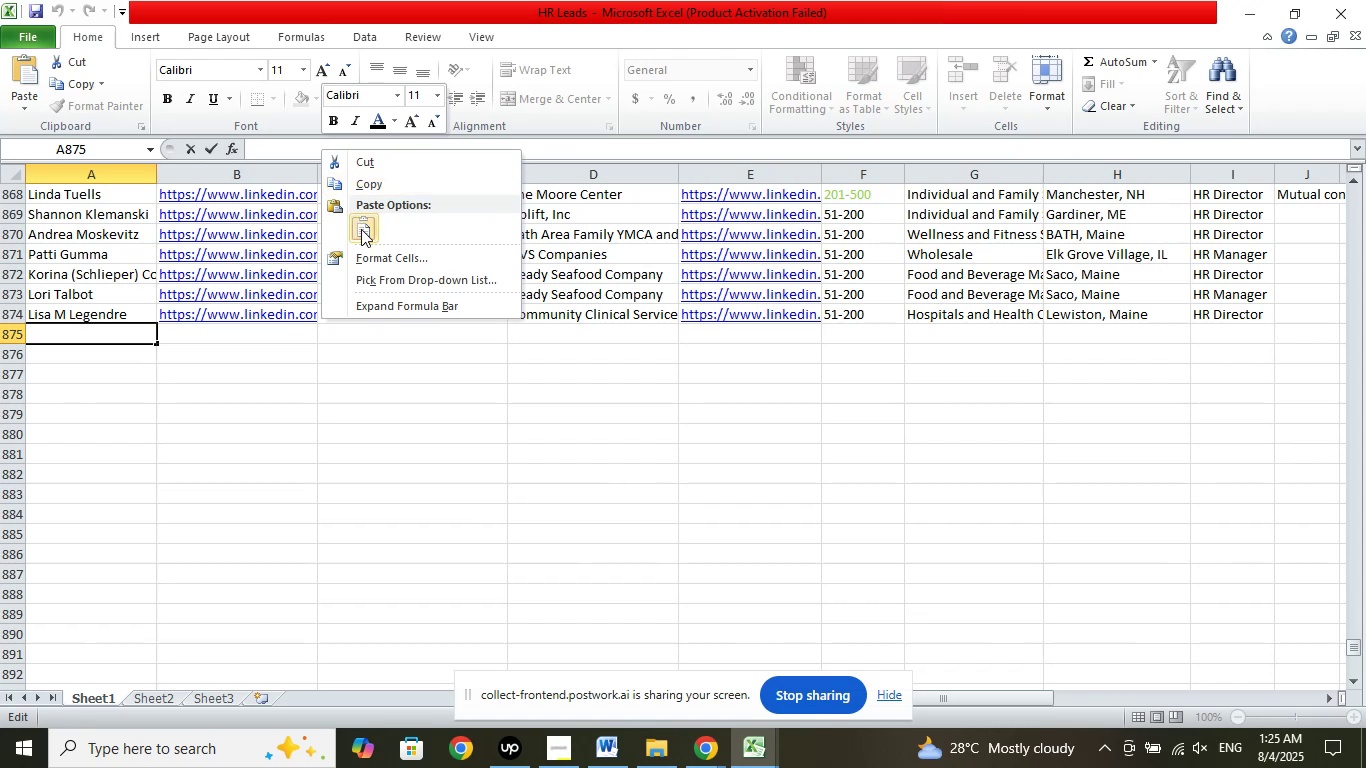 
left_click([362, 232])
 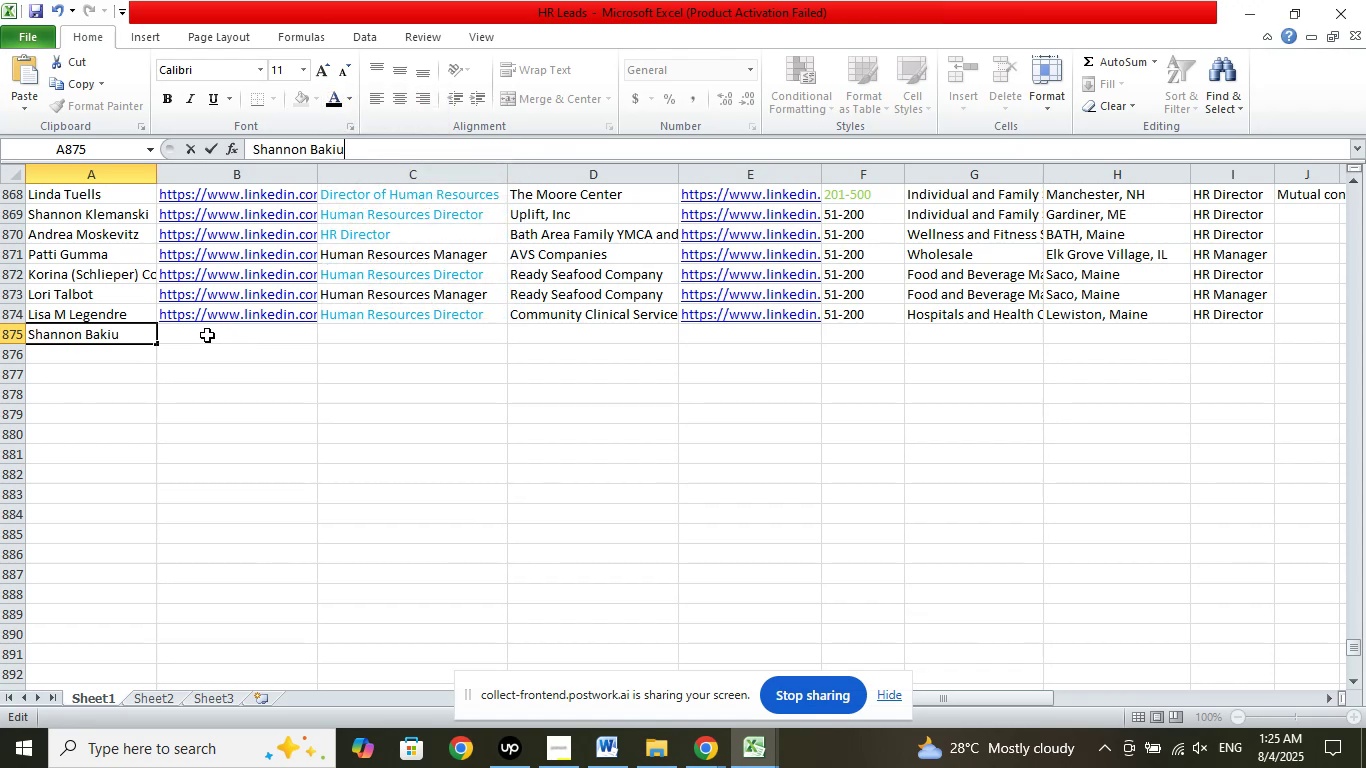 
left_click([207, 335])
 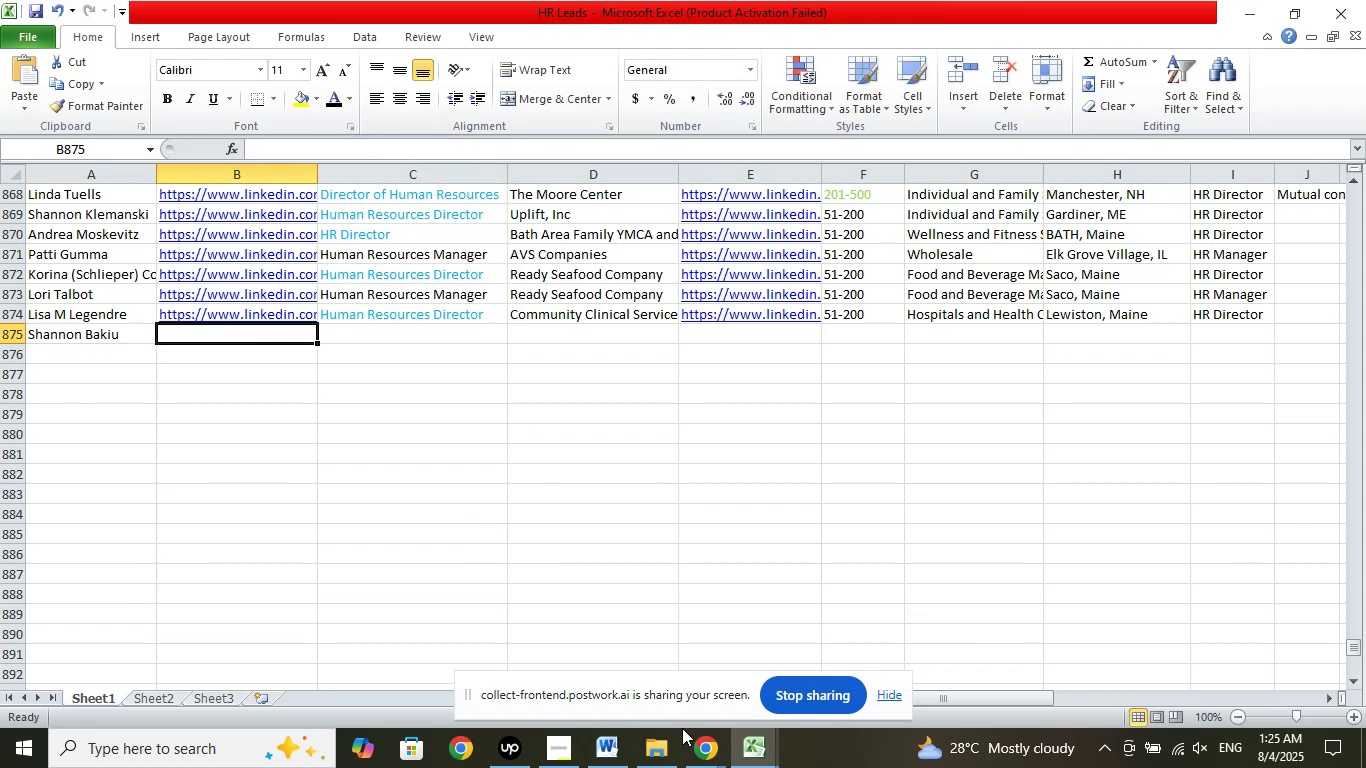 
left_click([702, 738])
 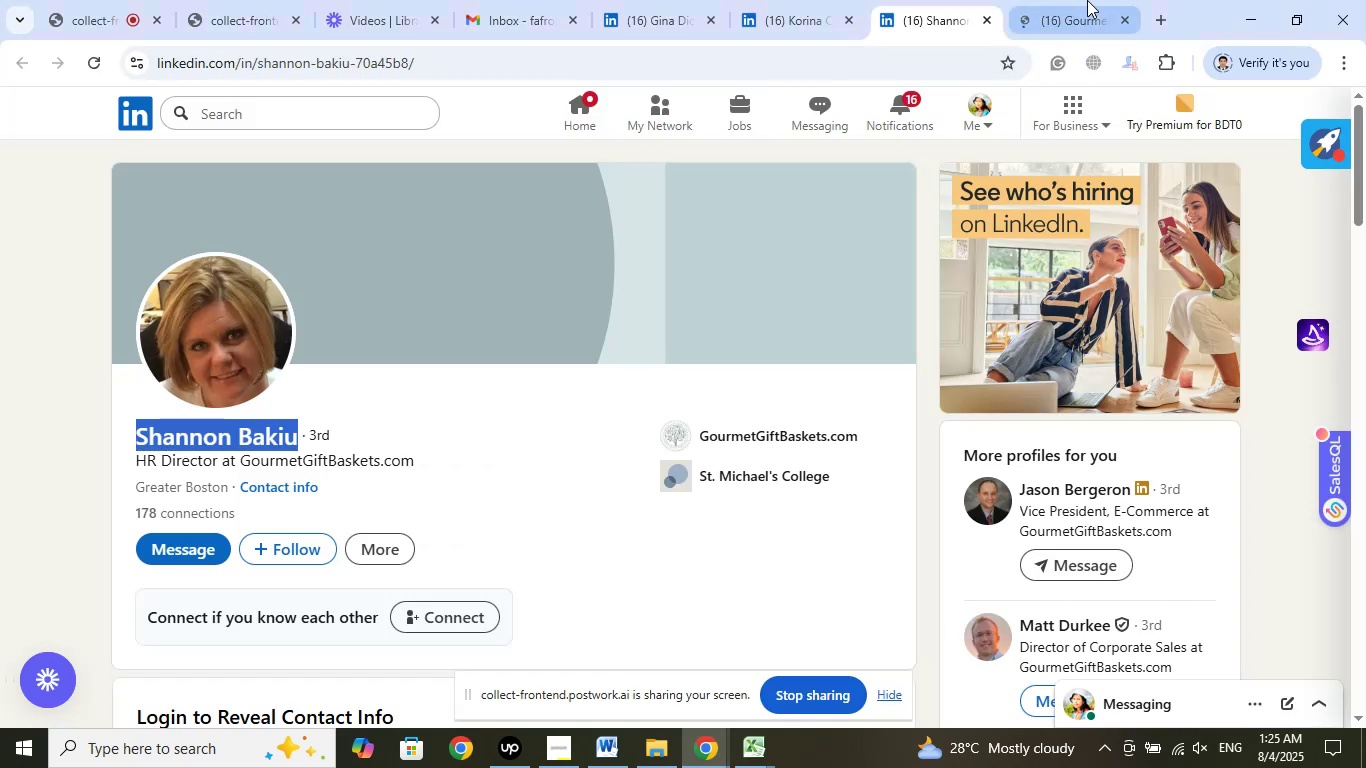 
left_click([1087, 0])
 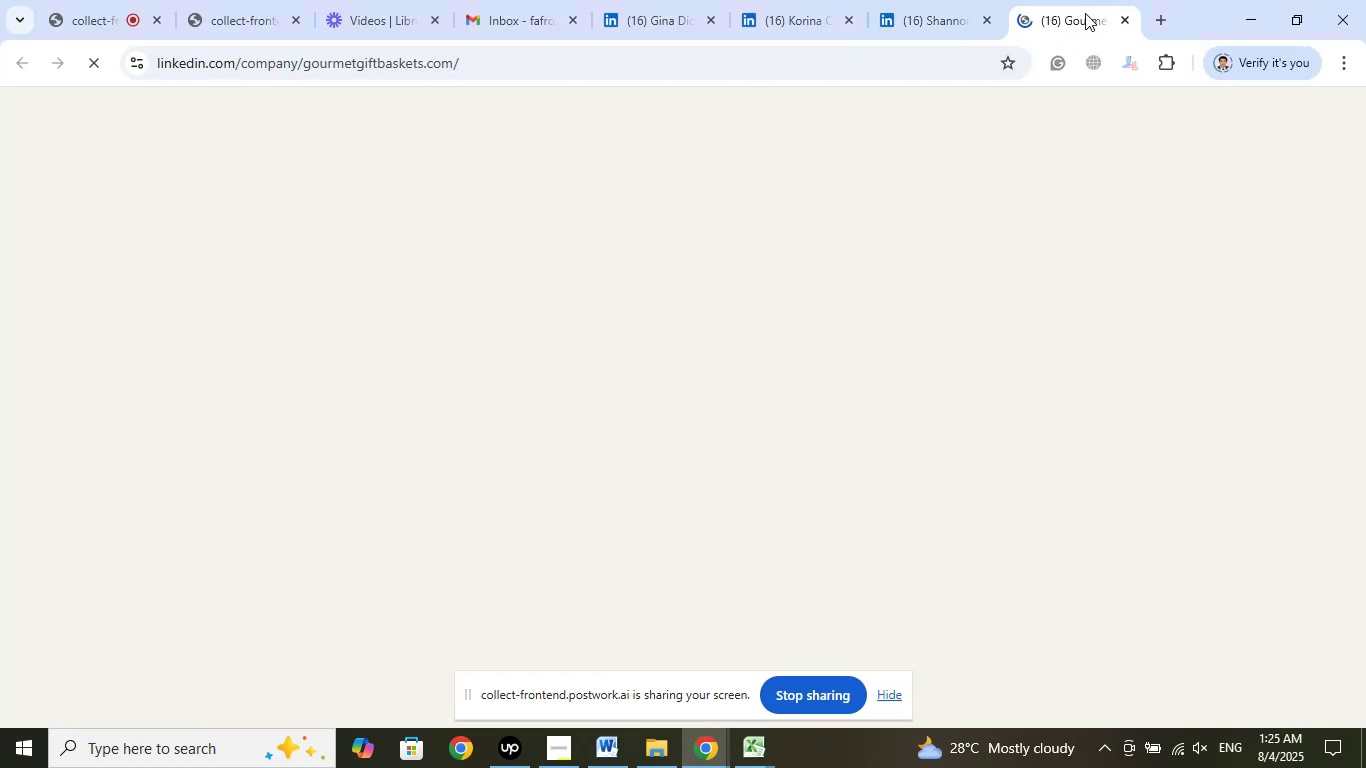 
mouse_move([918, 300])
 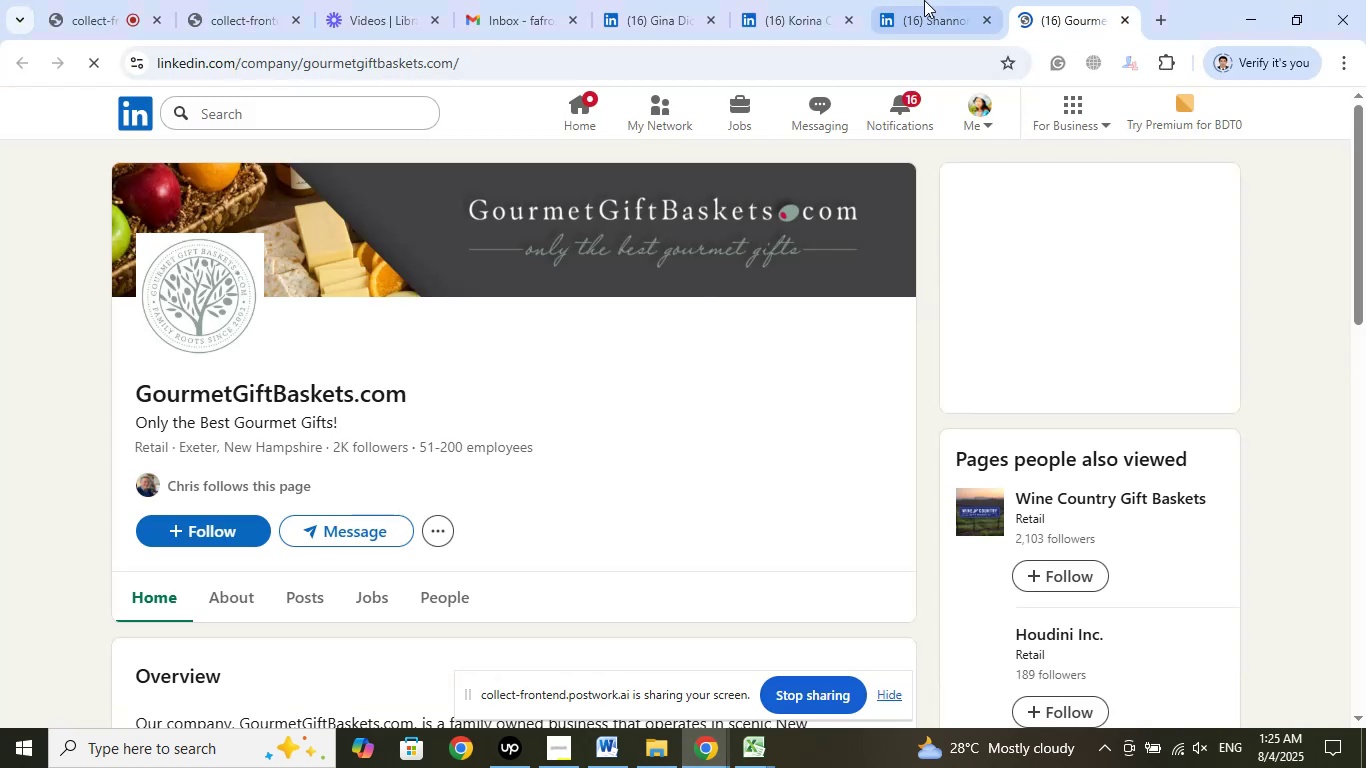 
left_click([924, 0])
 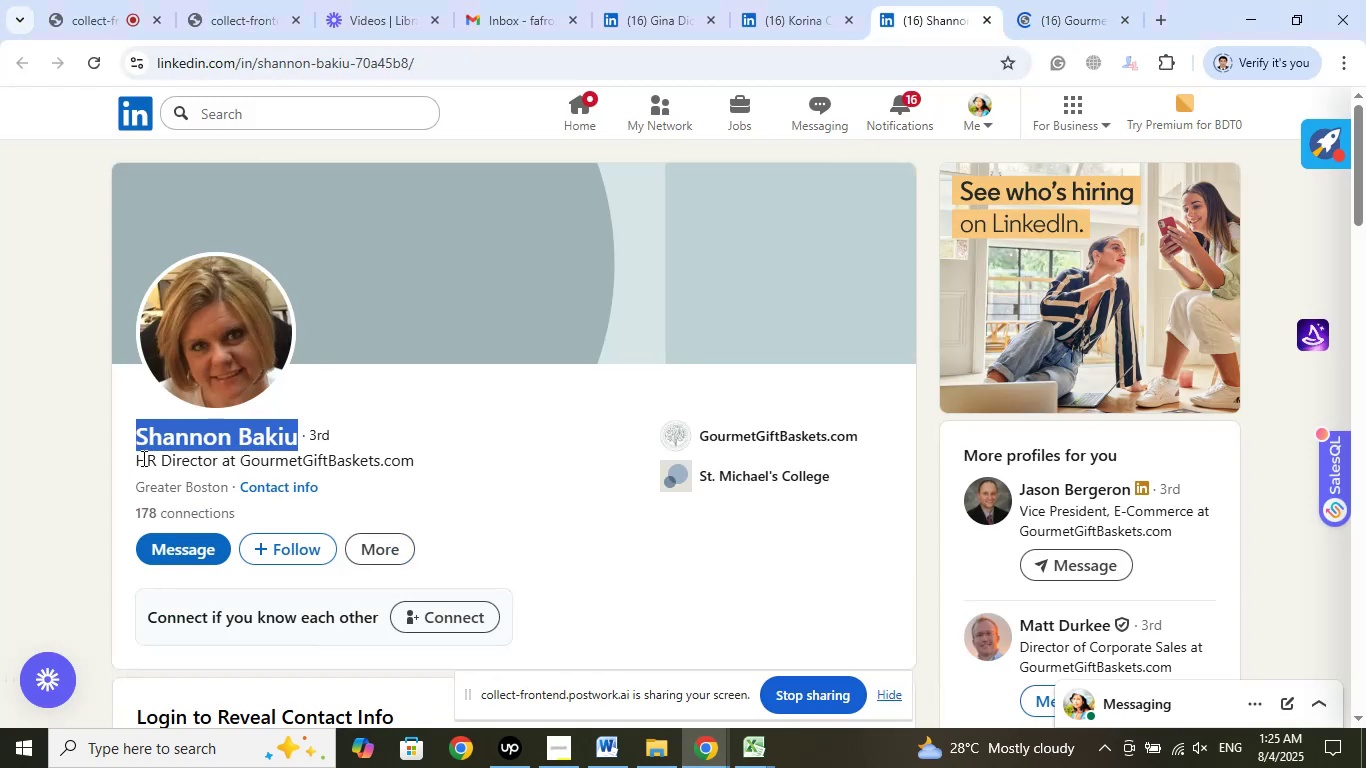 
left_click_drag(start_coordinate=[135, 463], to_coordinate=[215, 456])
 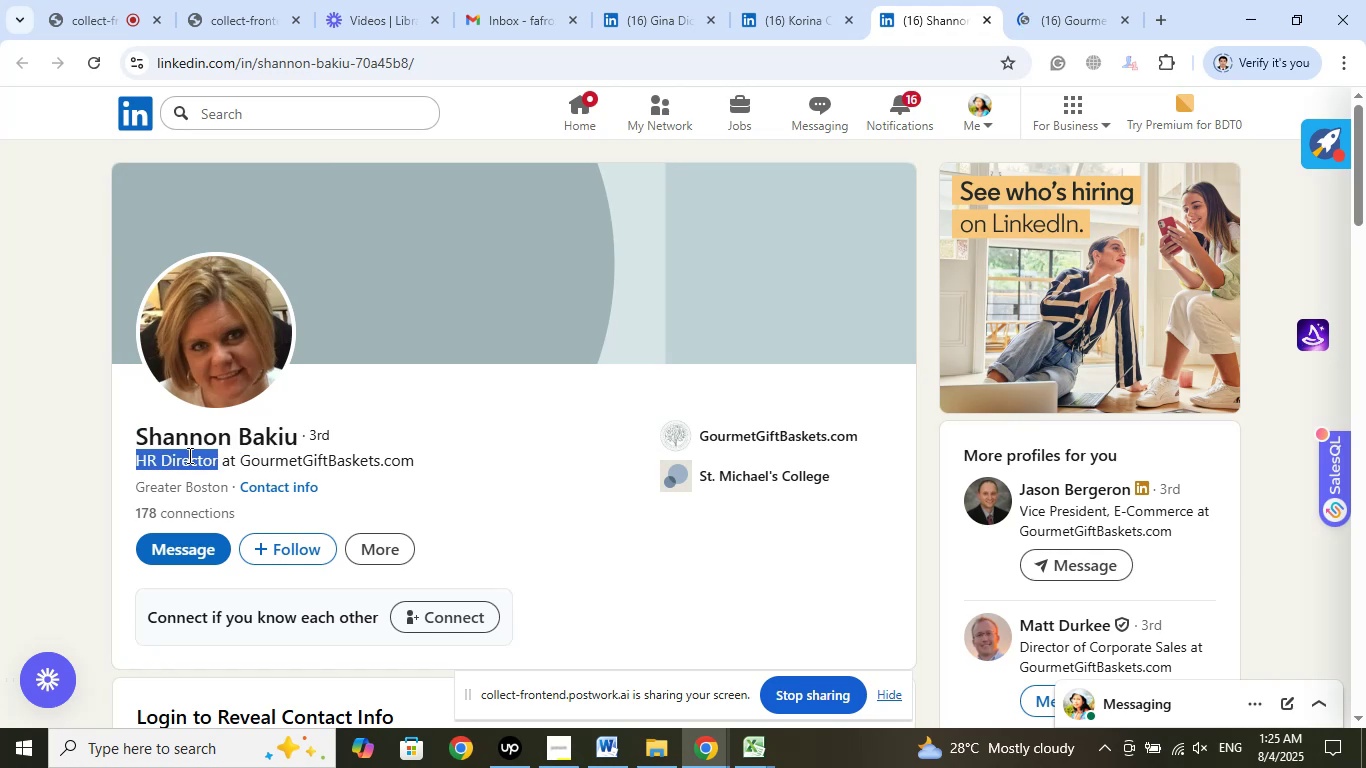 
right_click([188, 455])
 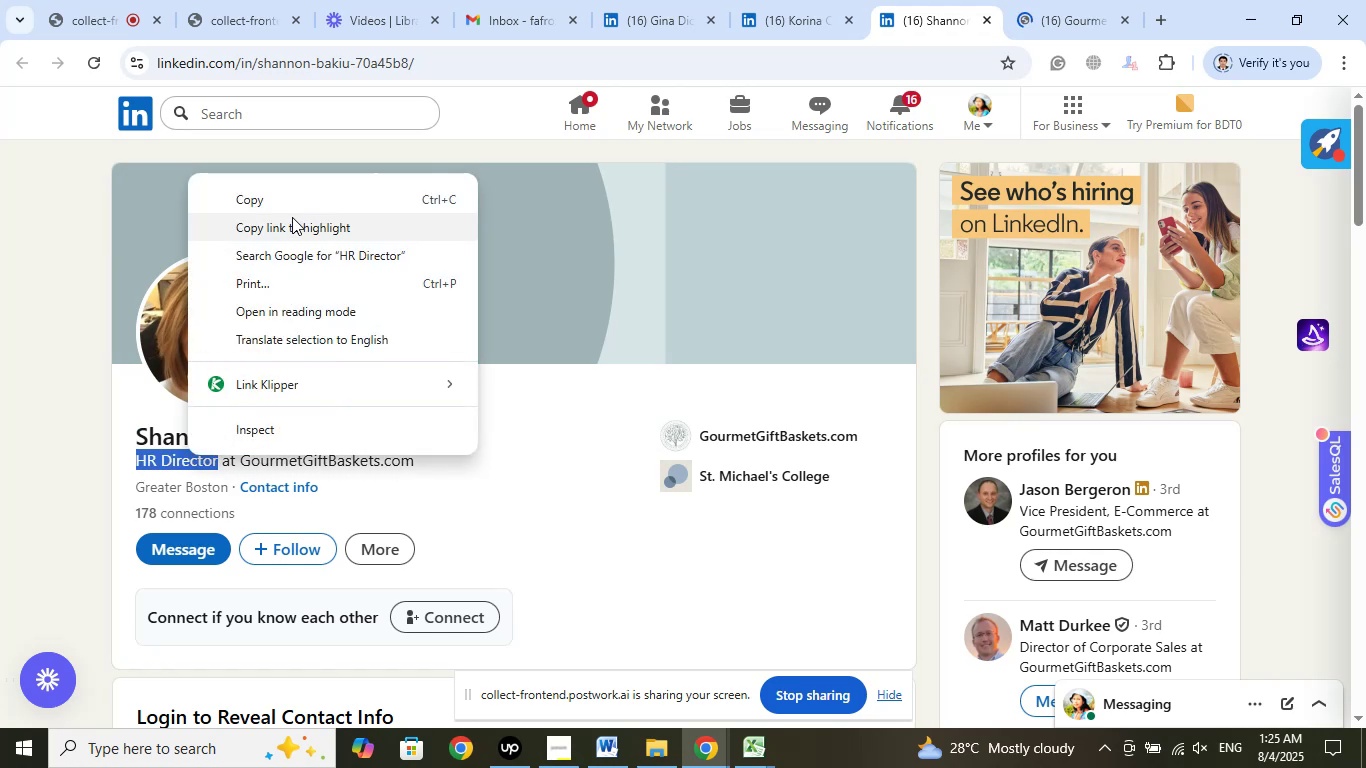 
left_click([281, 203])
 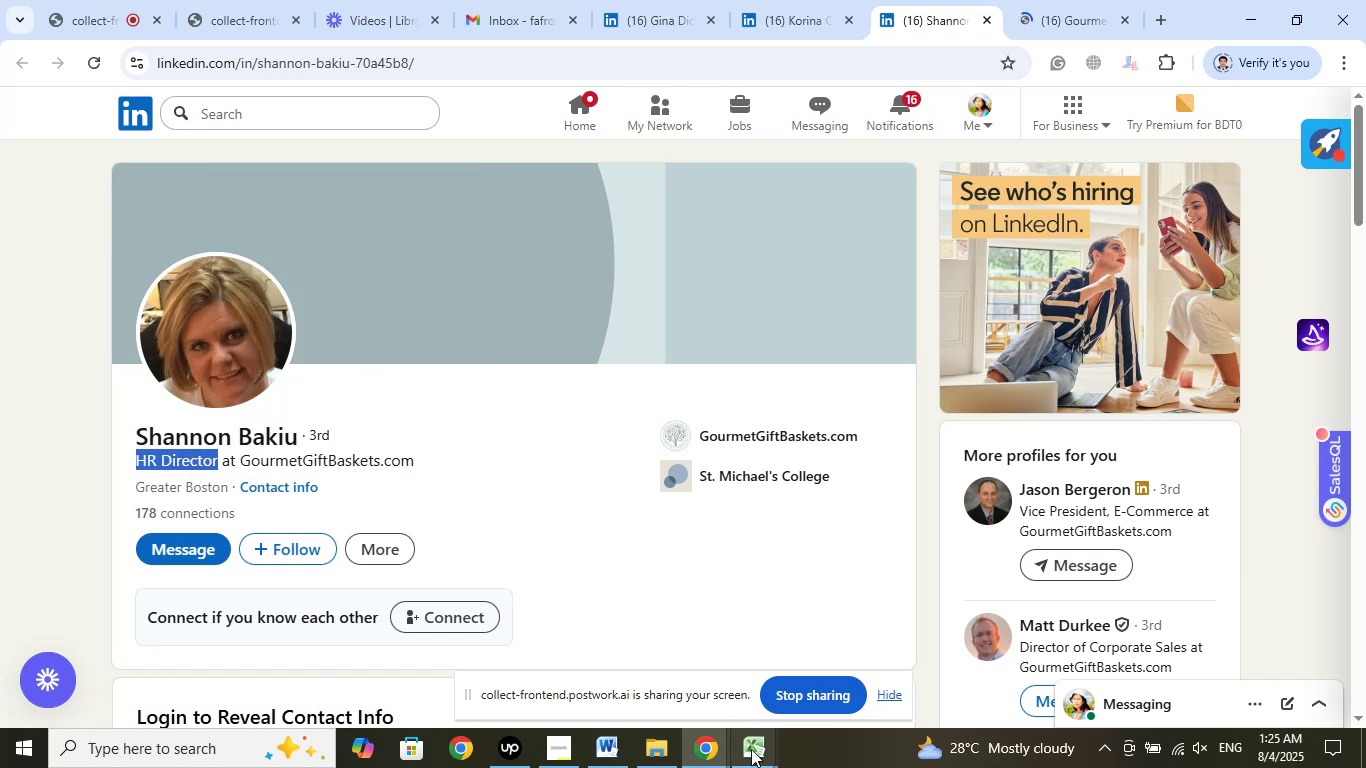 
left_click([751, 749])
 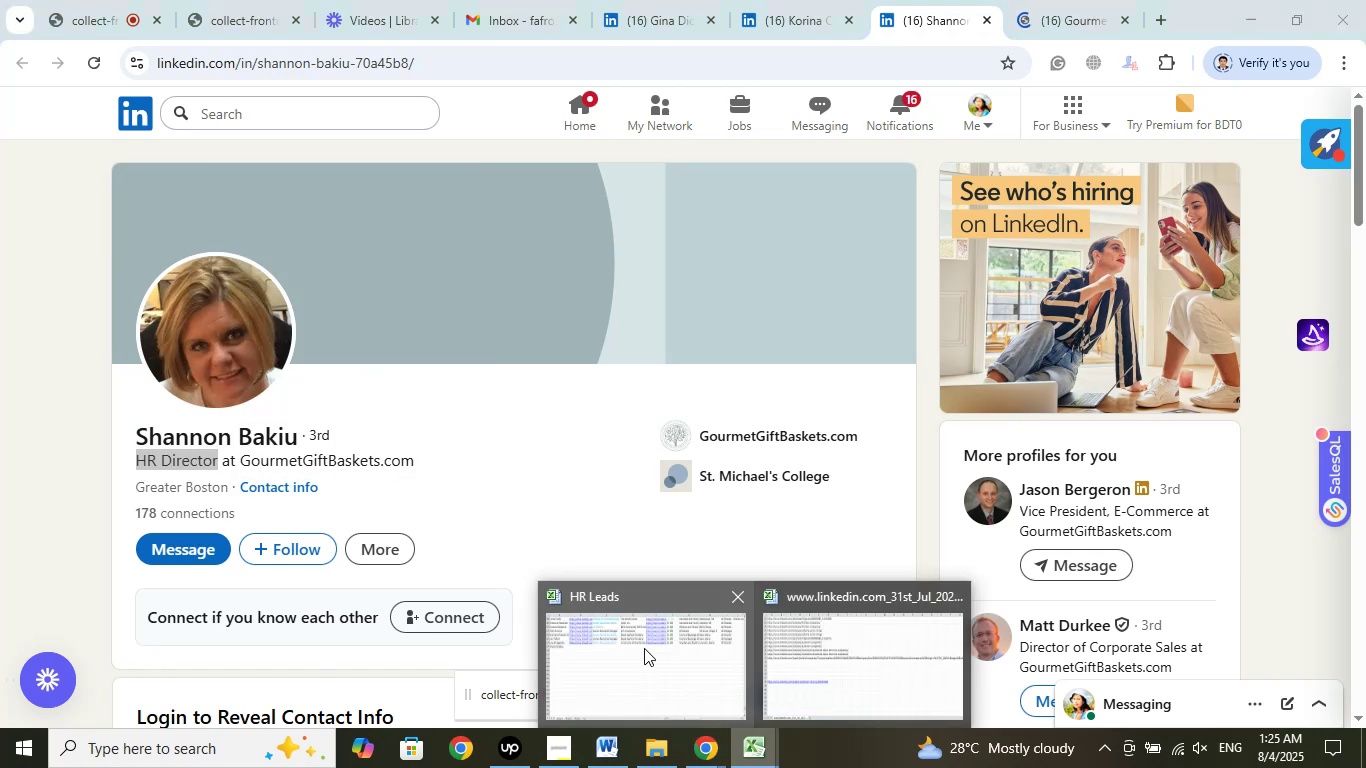 
left_click([644, 648])
 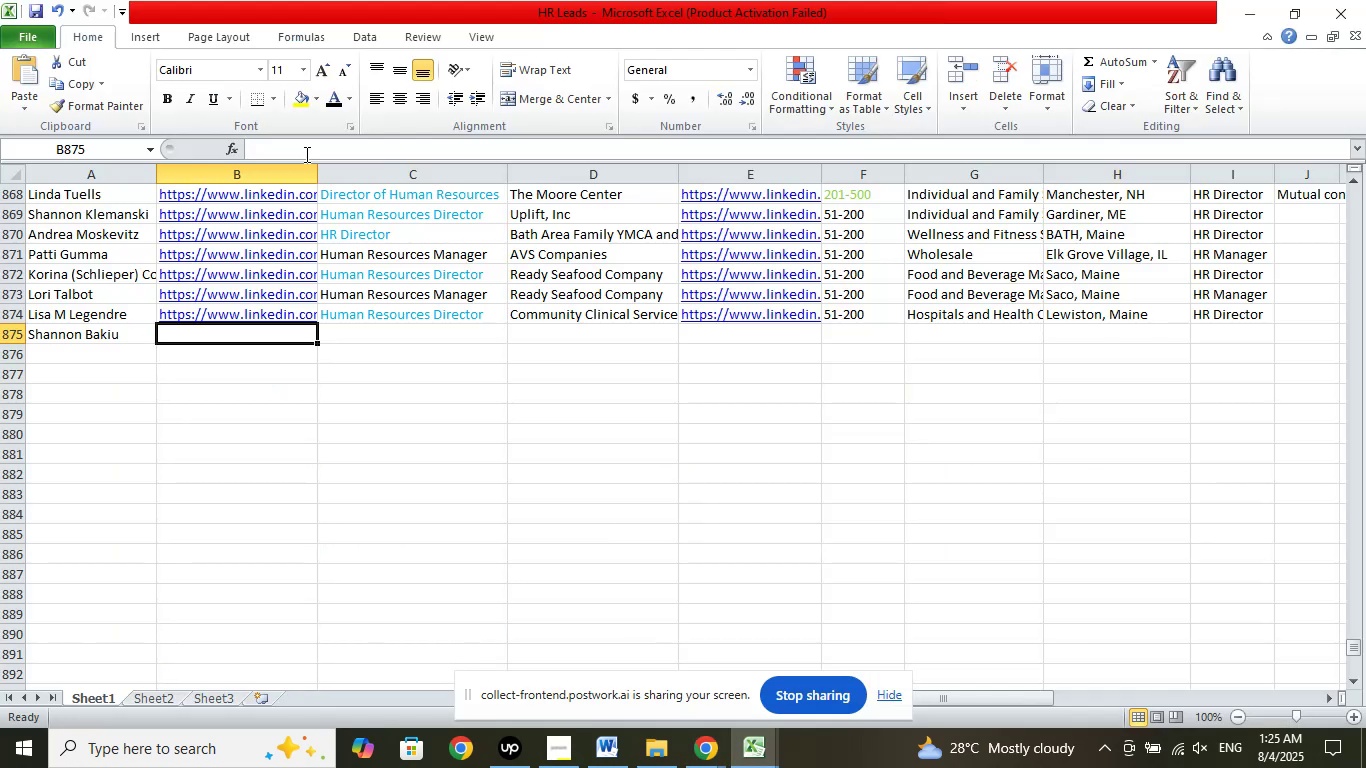 
left_click([303, 149])
 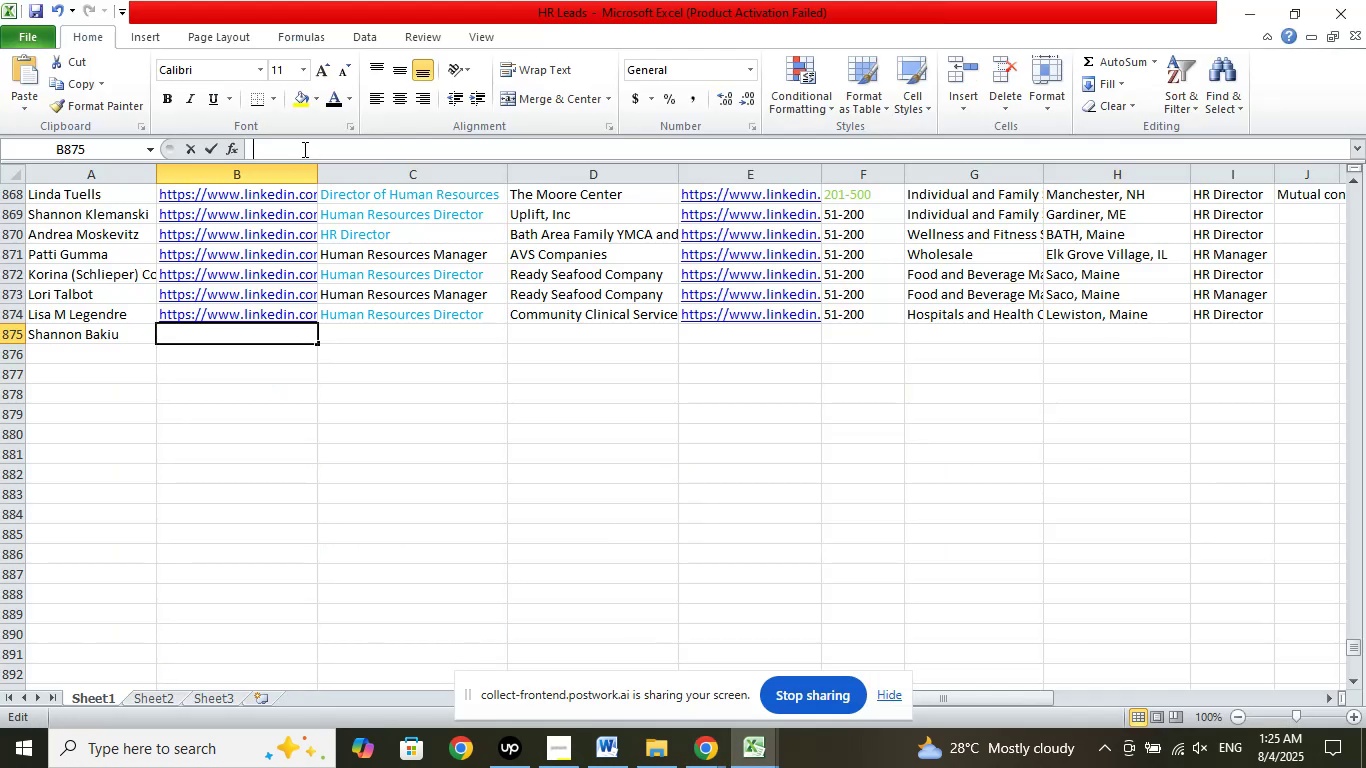 
right_click([303, 149])
 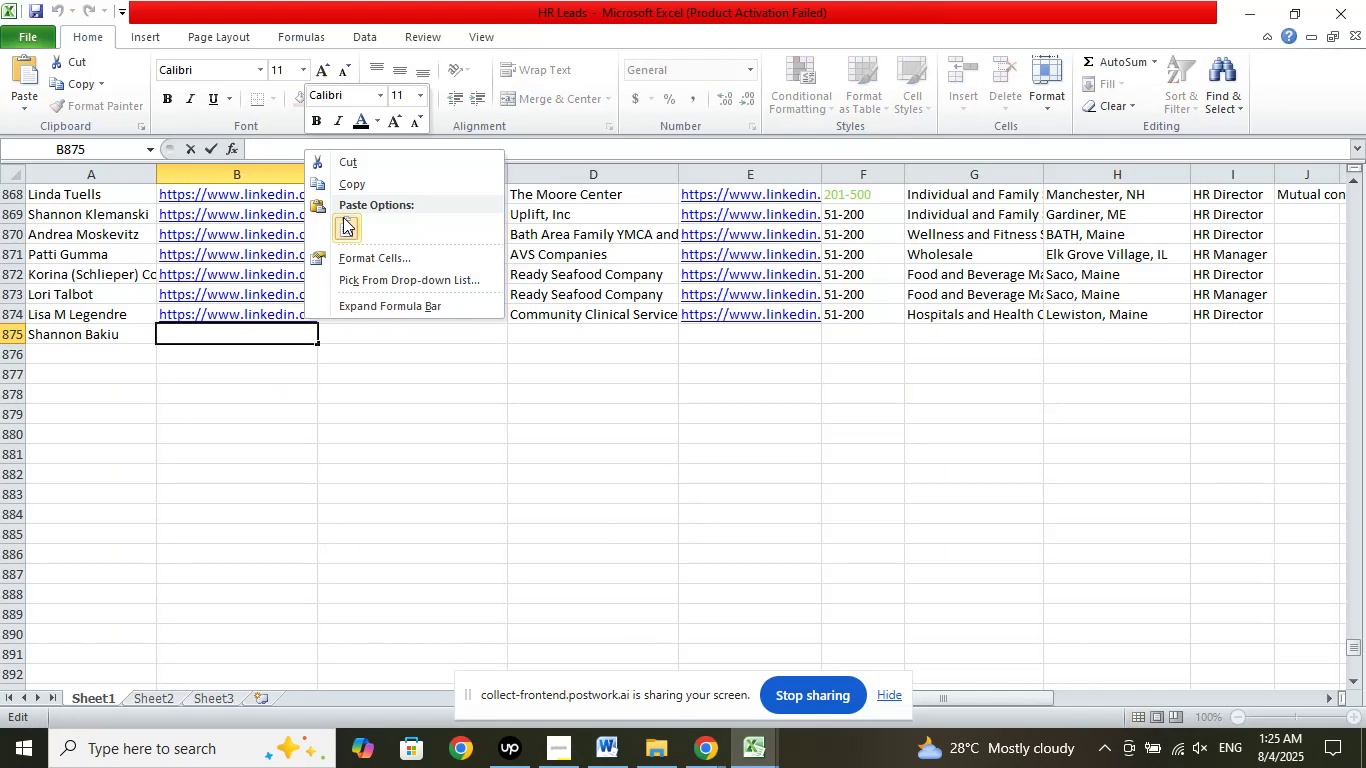 
left_click([346, 221])
 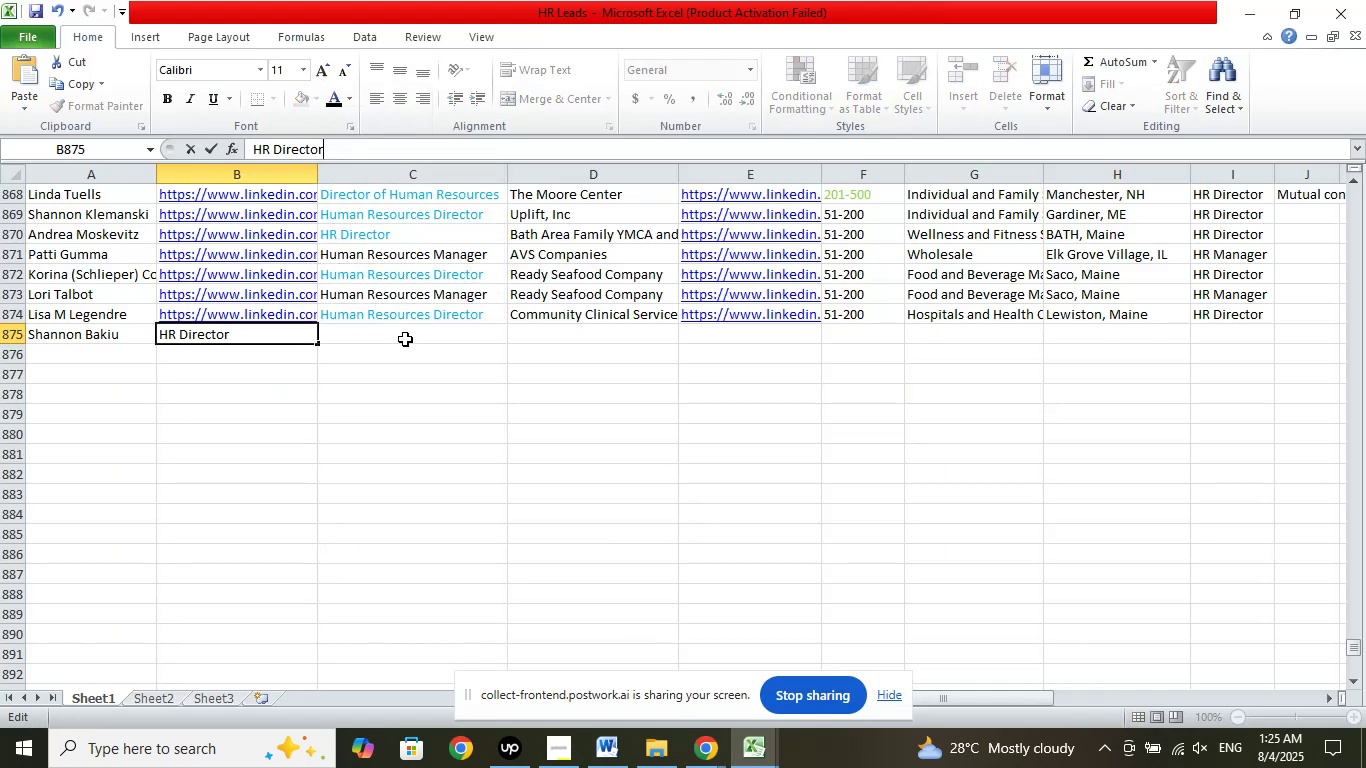 
left_click([406, 337])
 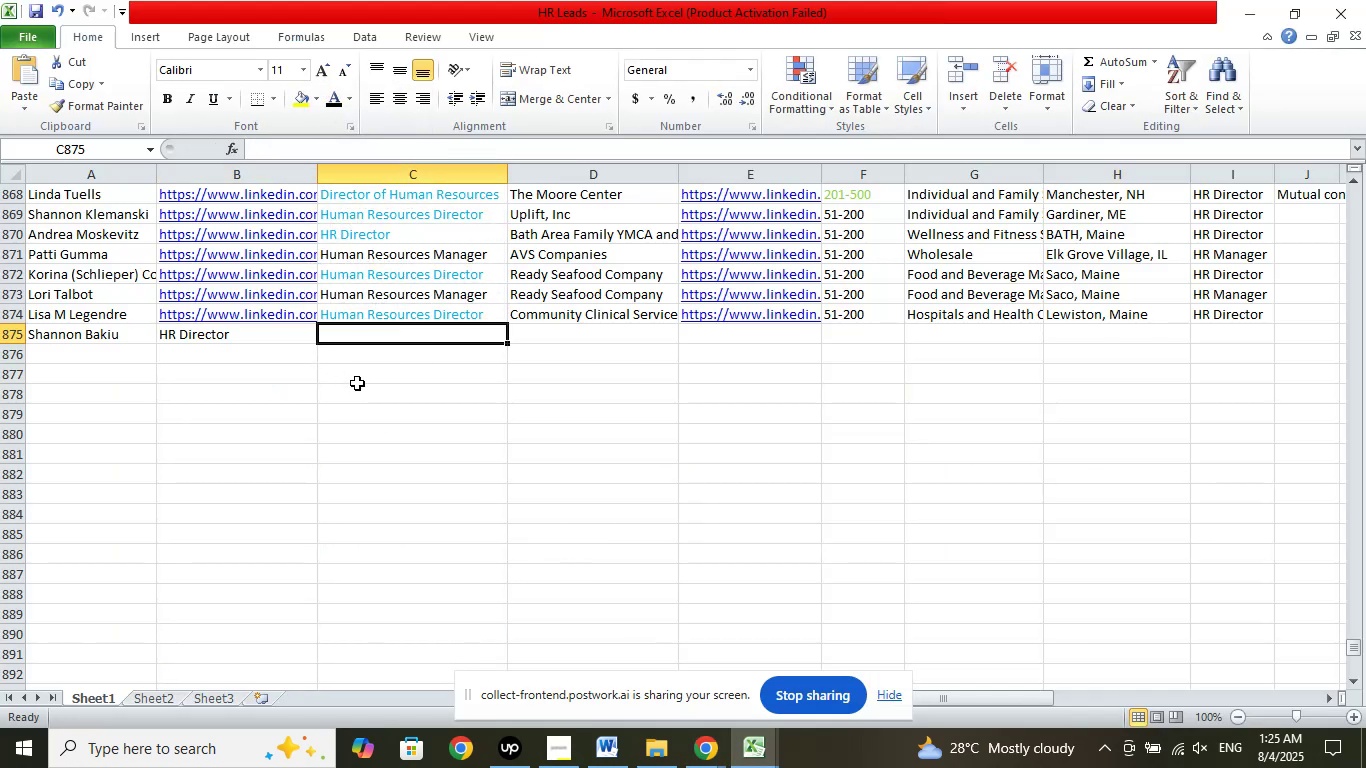 
key(Control+Z)
 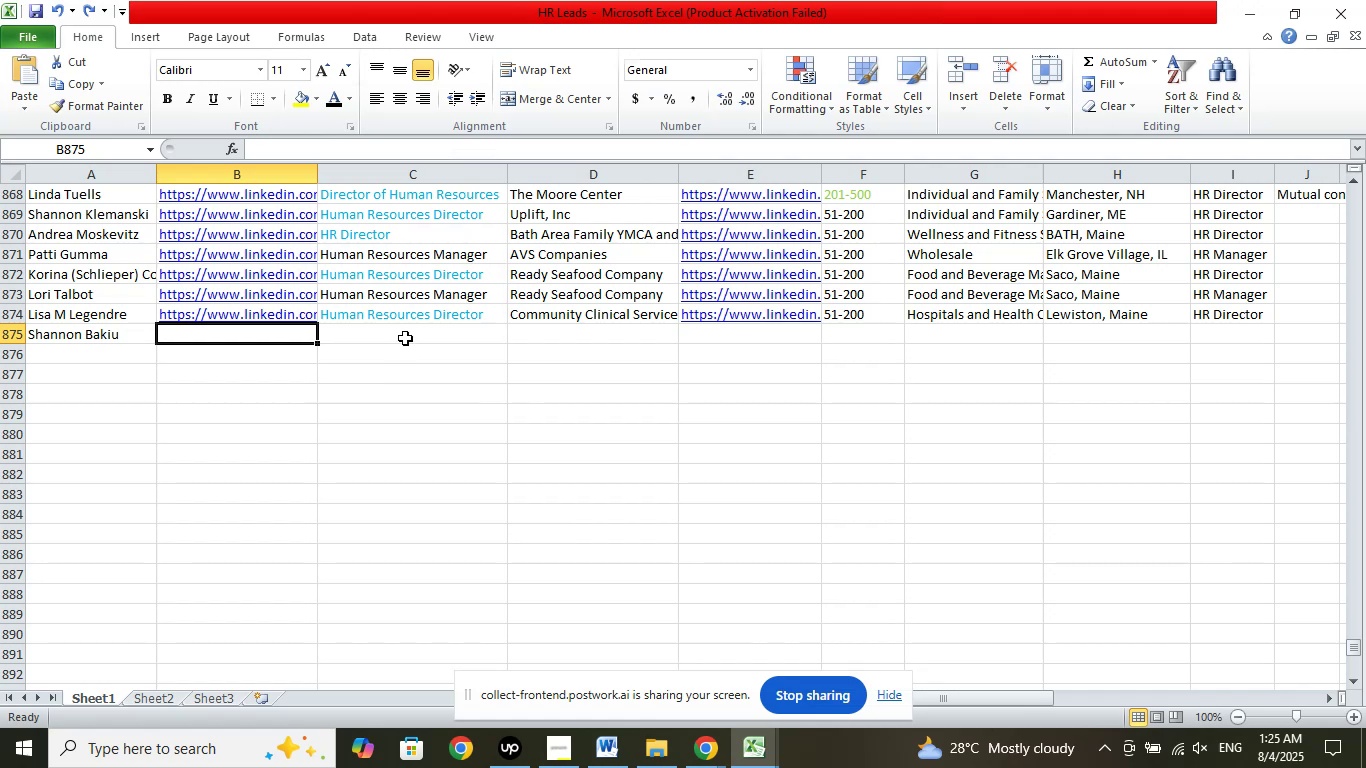 
left_click([408, 336])
 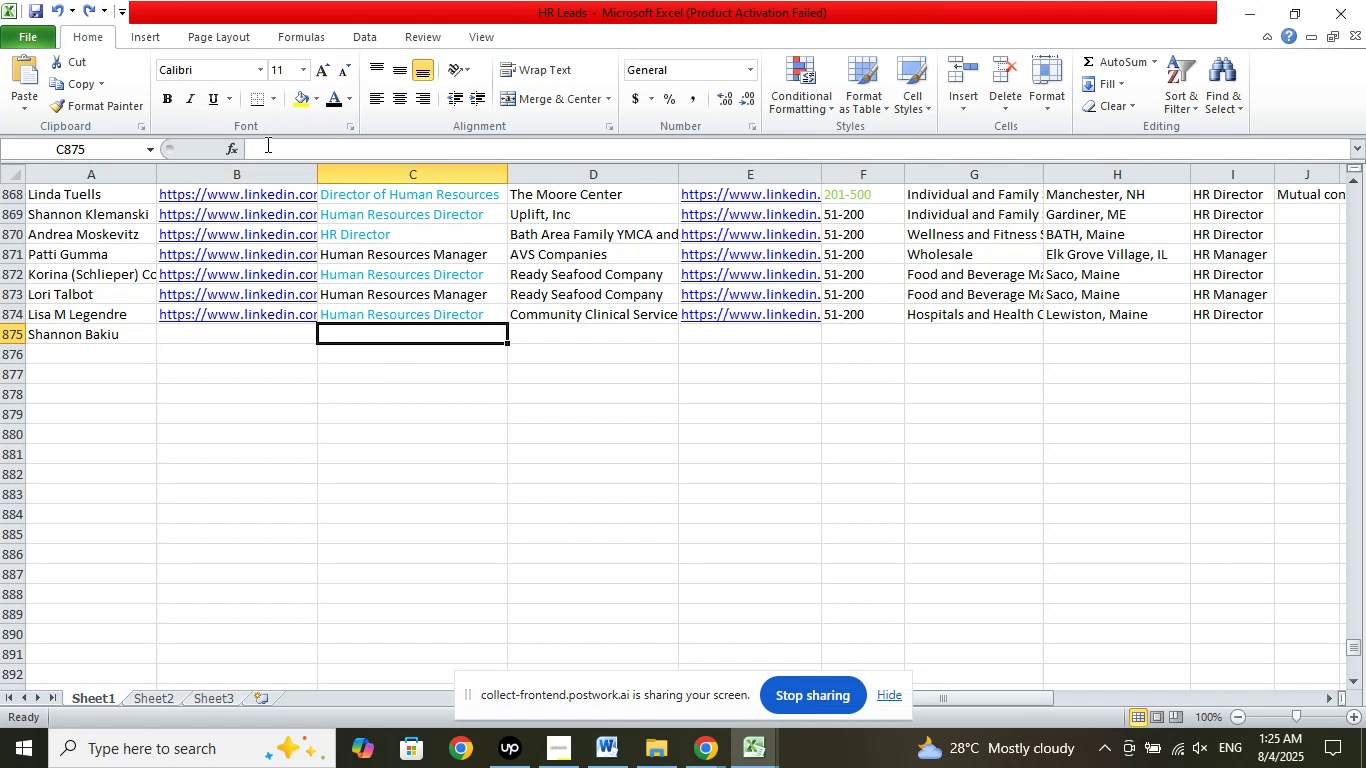 
right_click([267, 145])
 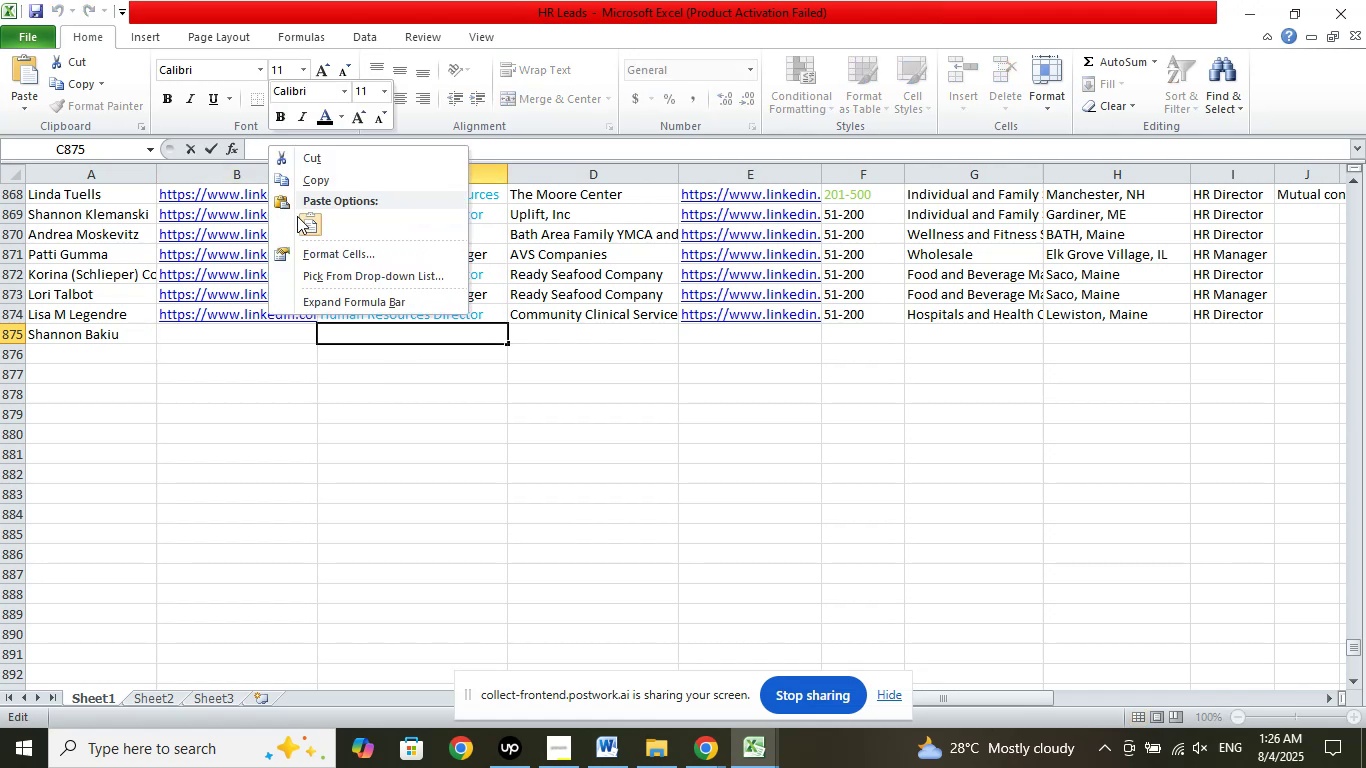 
left_click([302, 221])
 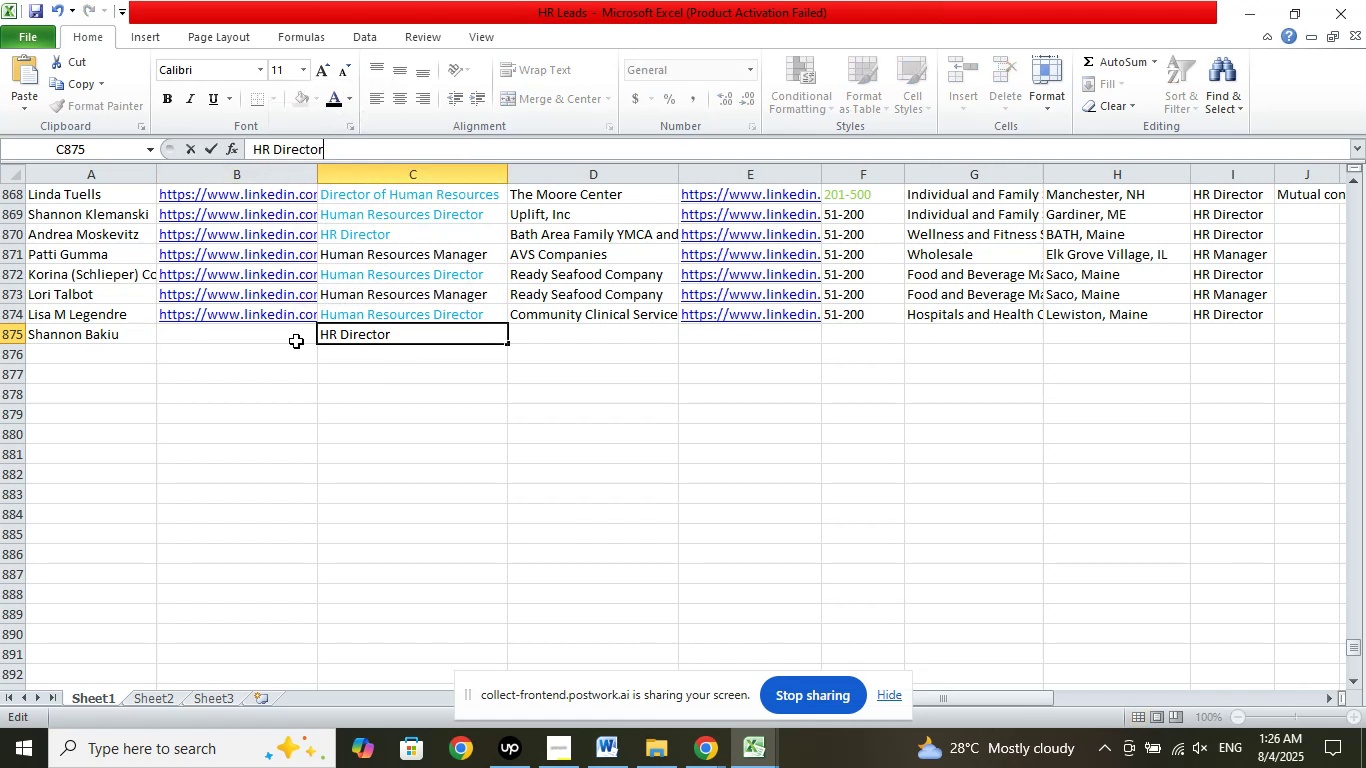 
left_click([296, 341])
 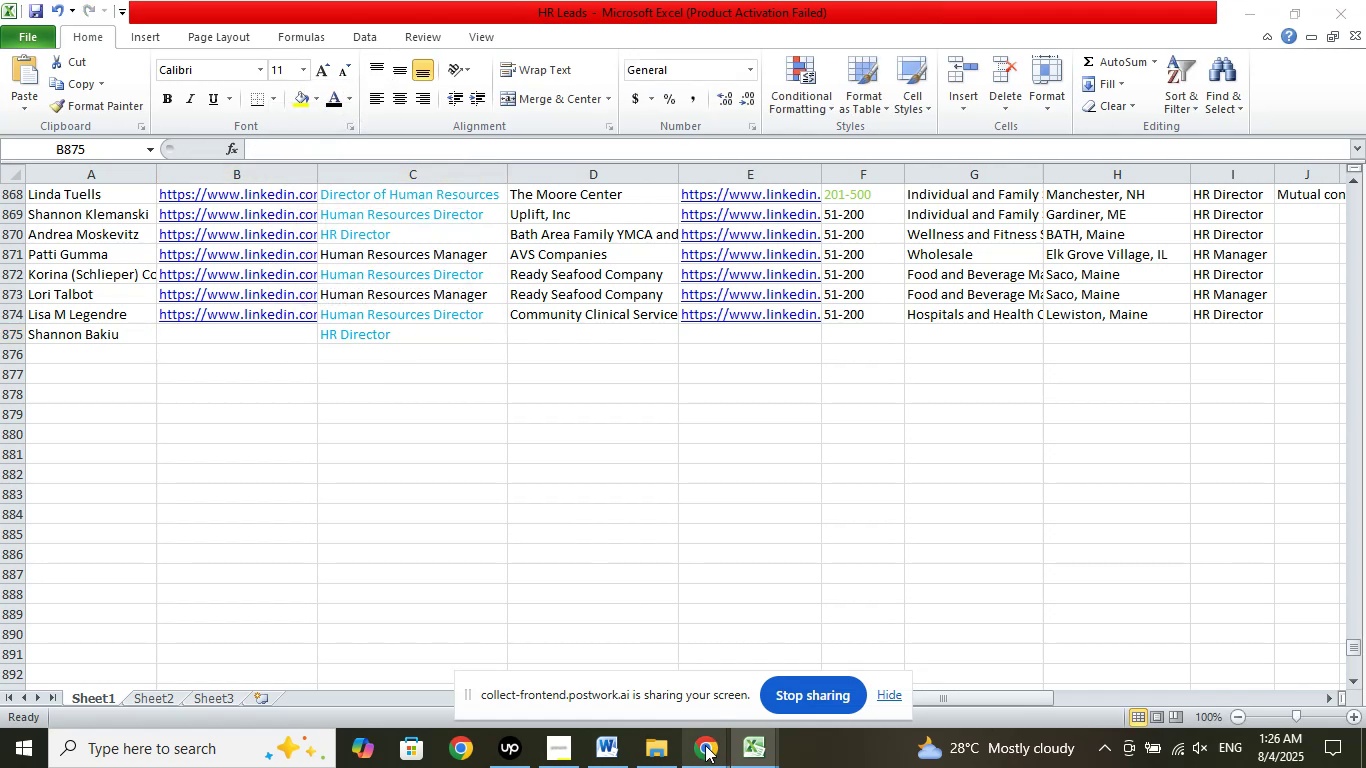 
double_click([629, 663])
 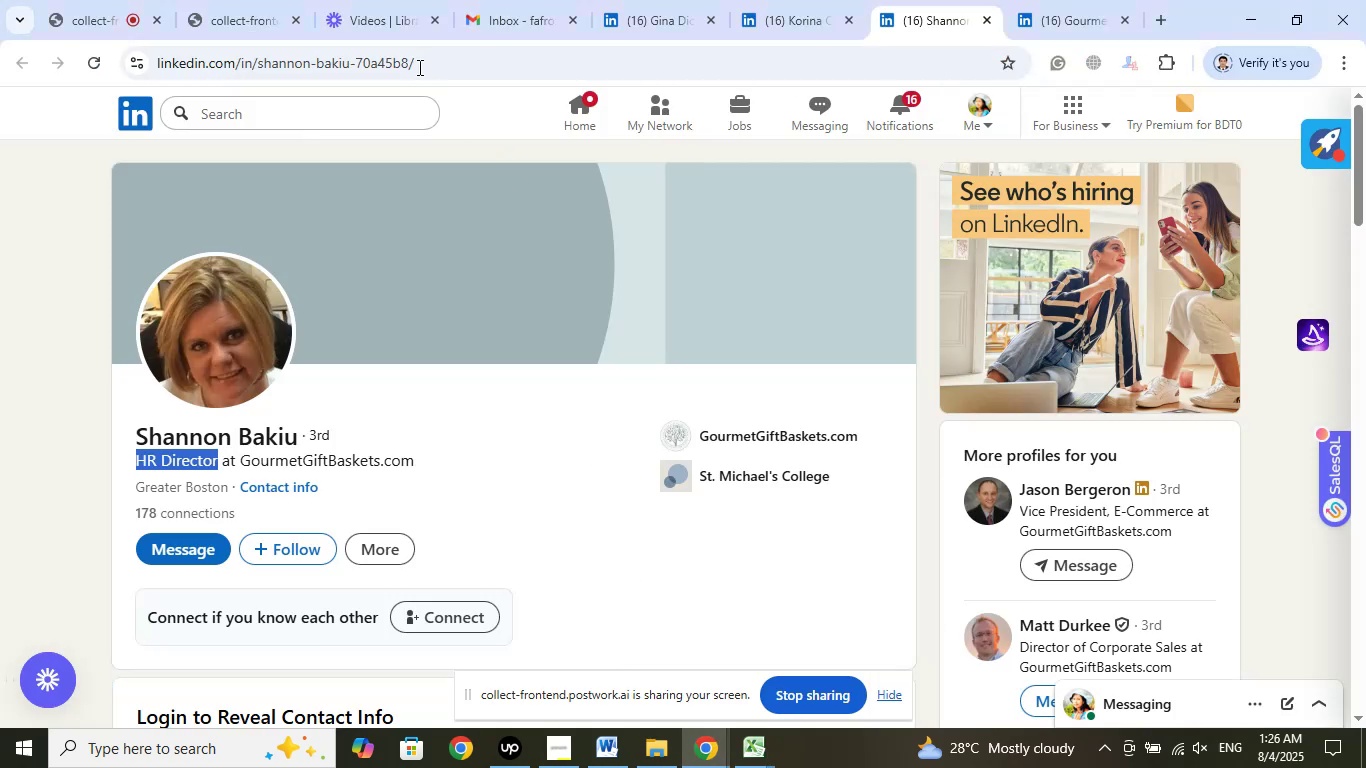 
left_click([417, 64])
 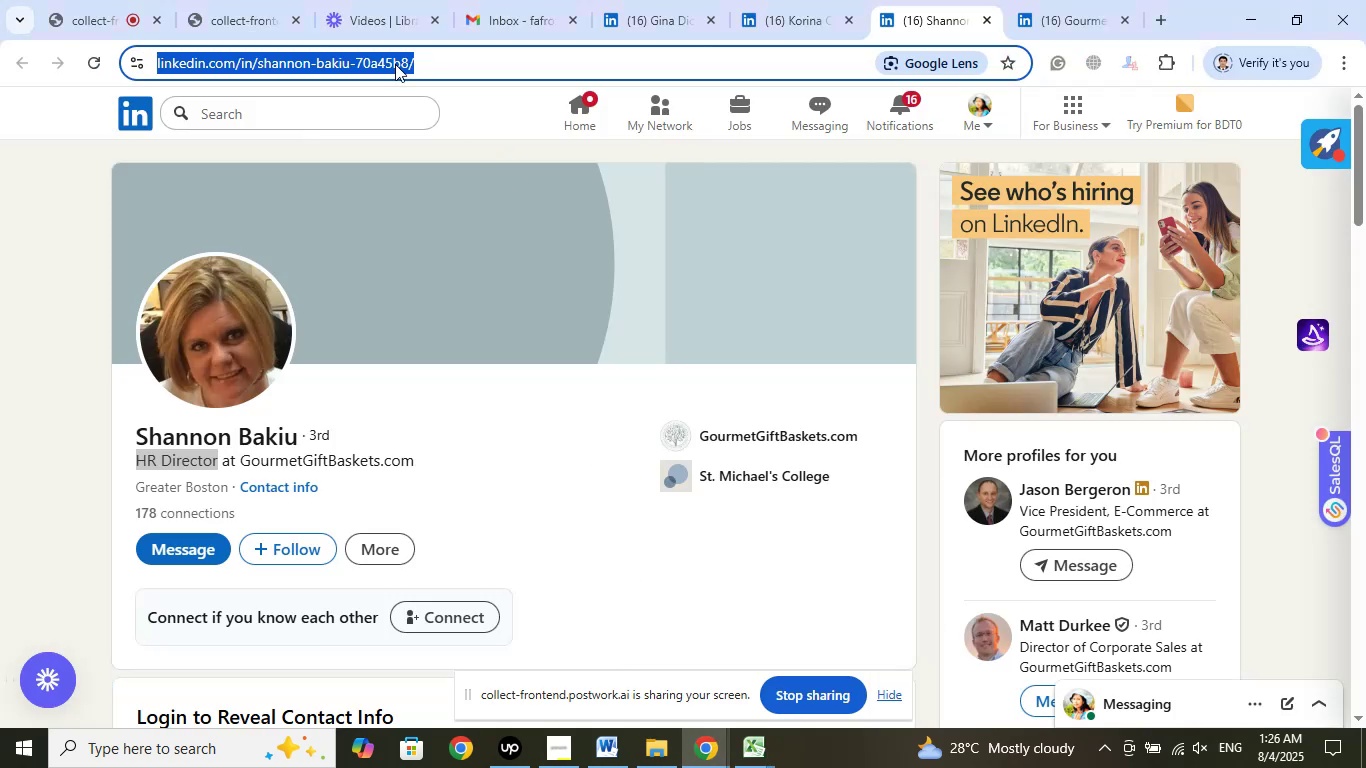 
right_click([395, 64])
 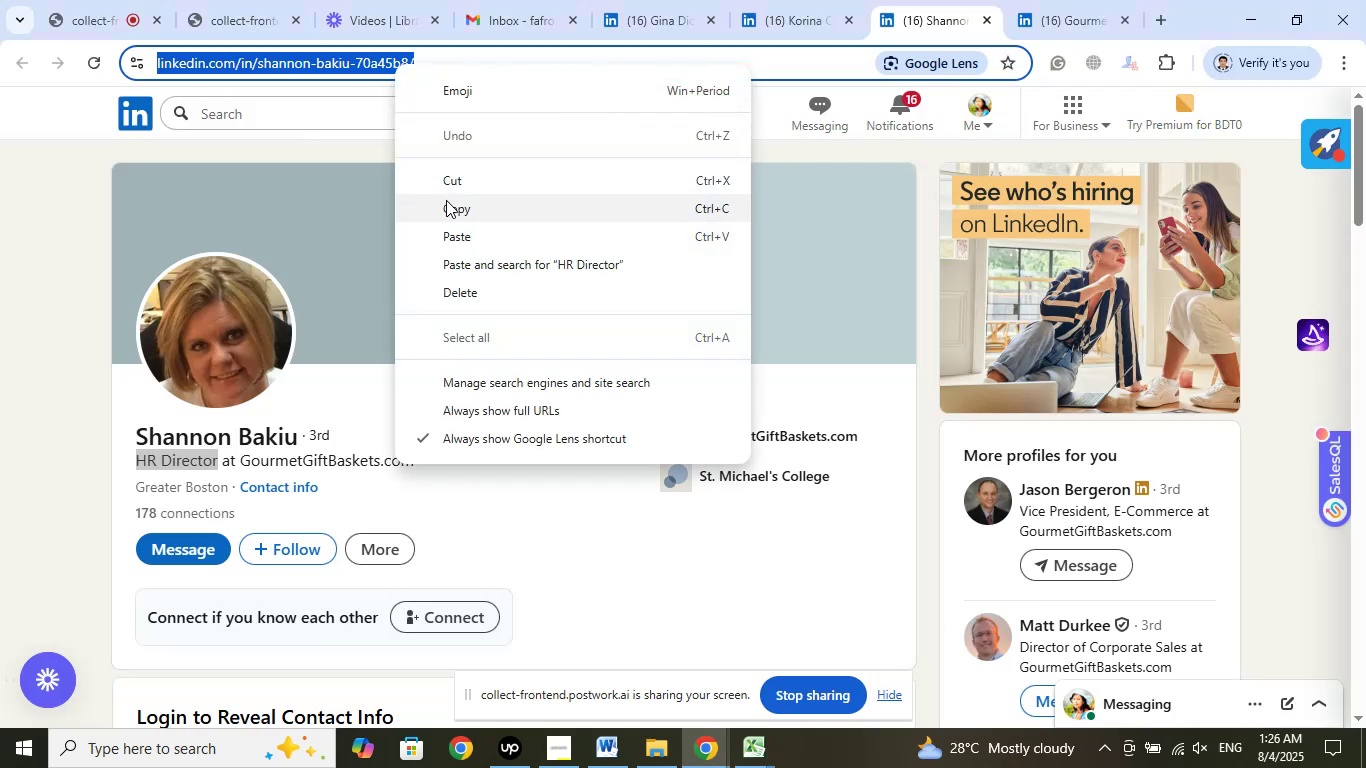 
left_click([448, 206])
 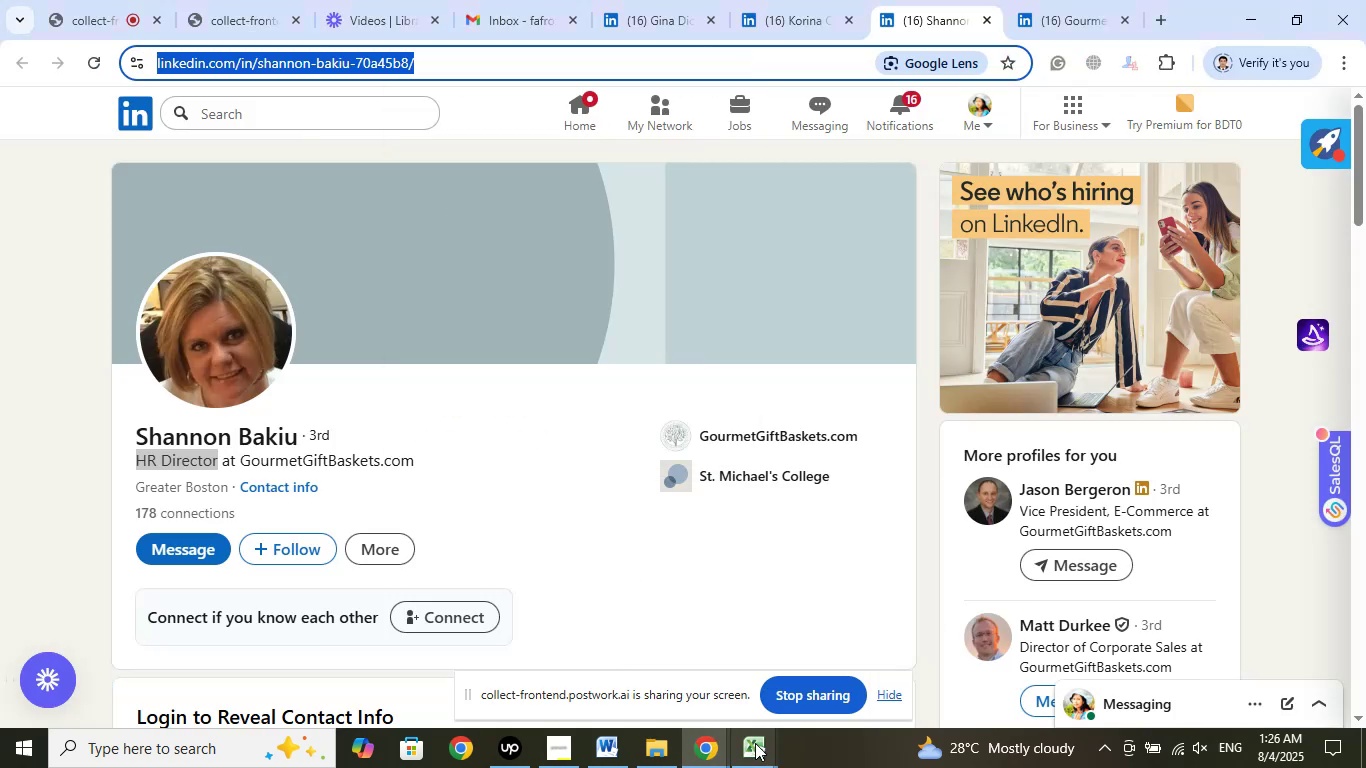 
left_click([755, 743])
 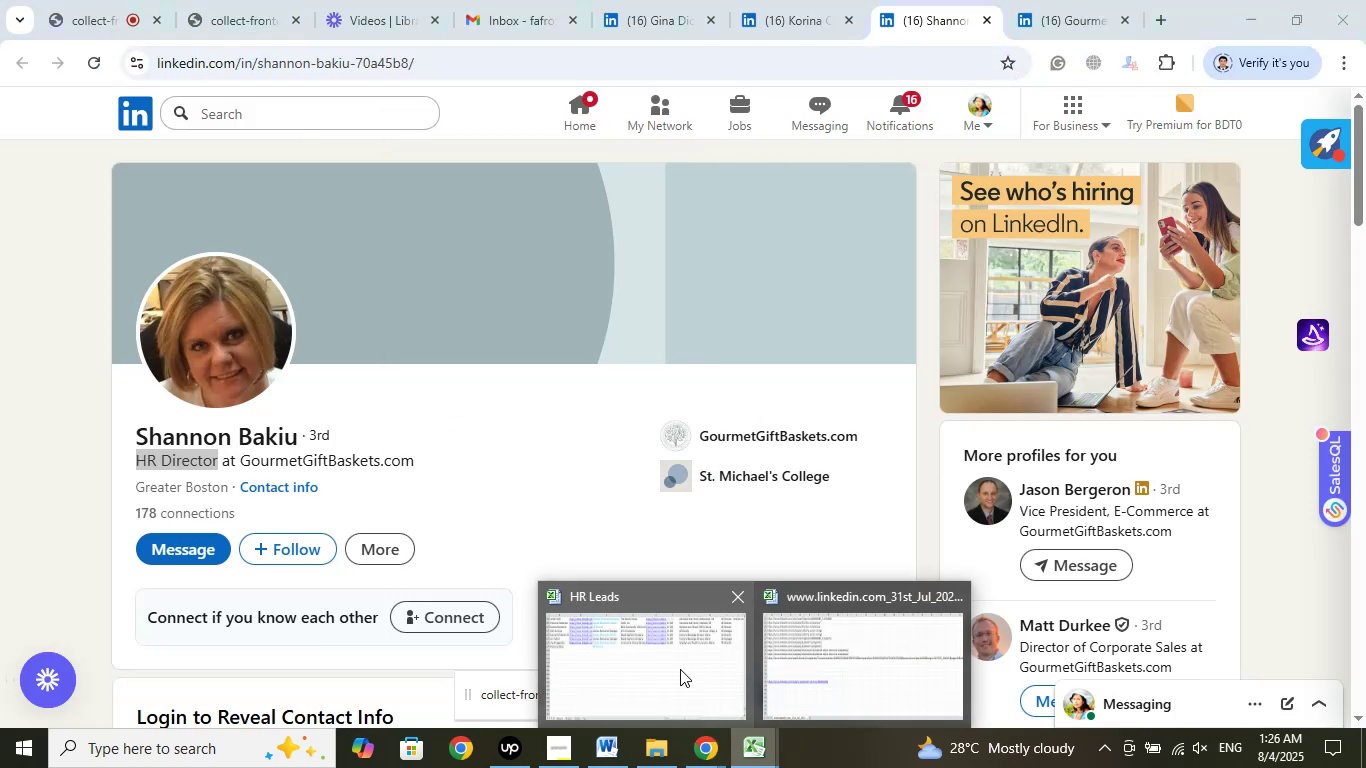 
left_click([680, 669])
 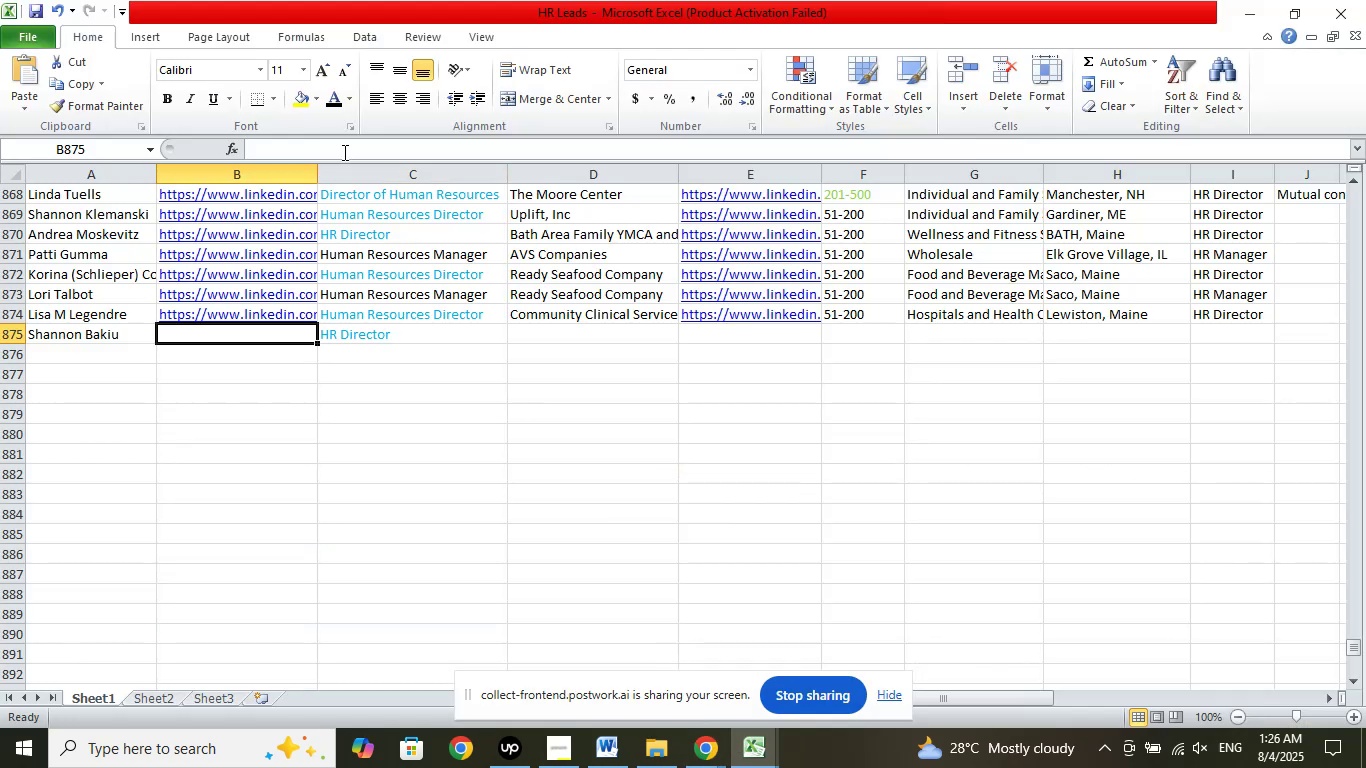 
left_click([340, 149])
 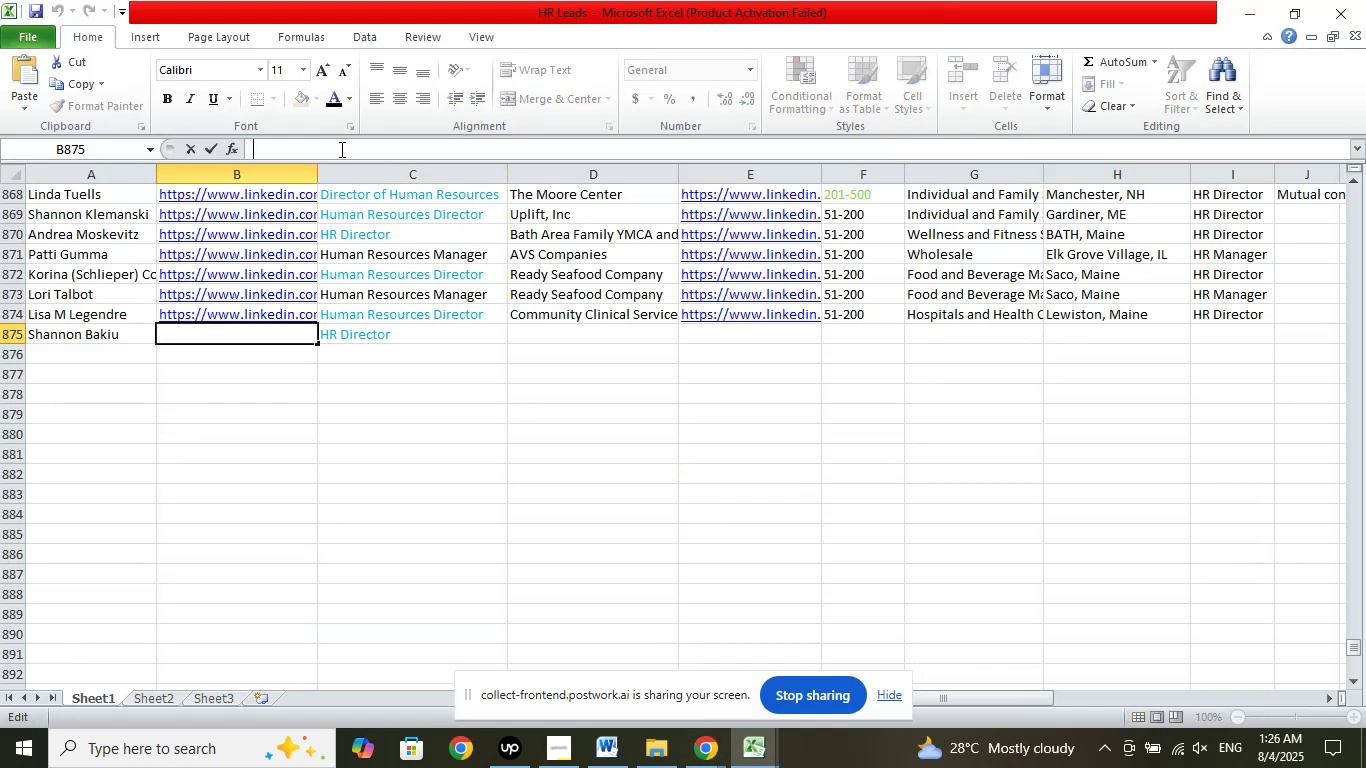 
right_click([340, 149])
 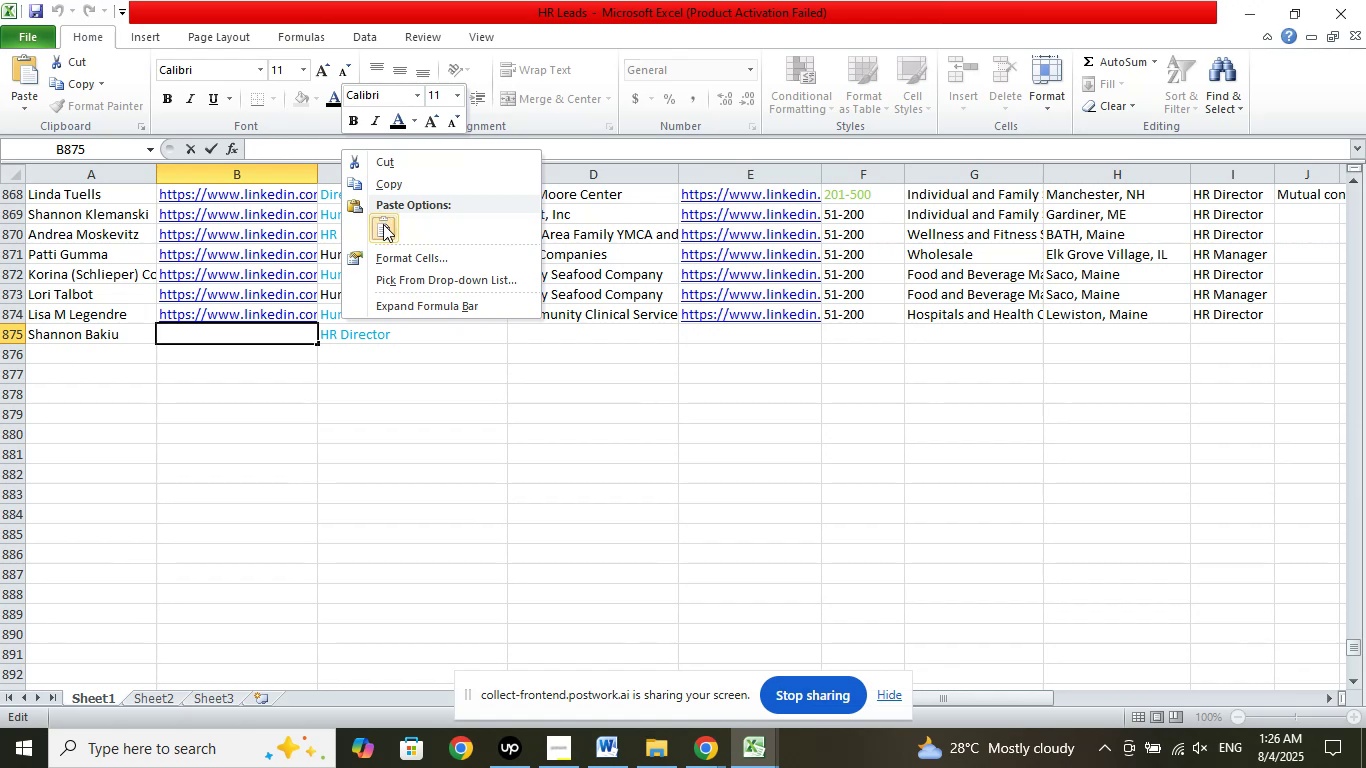 
left_click([383, 225])
 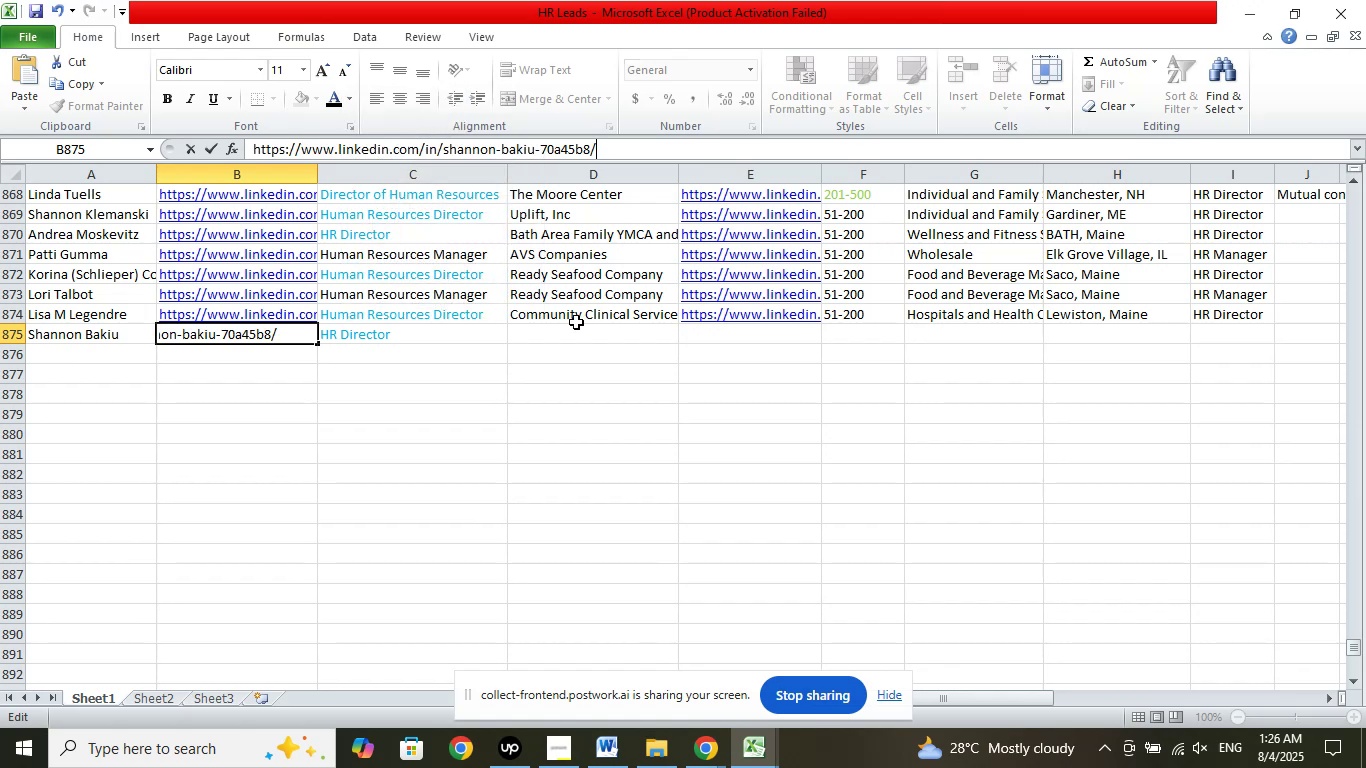 
left_click([572, 326])
 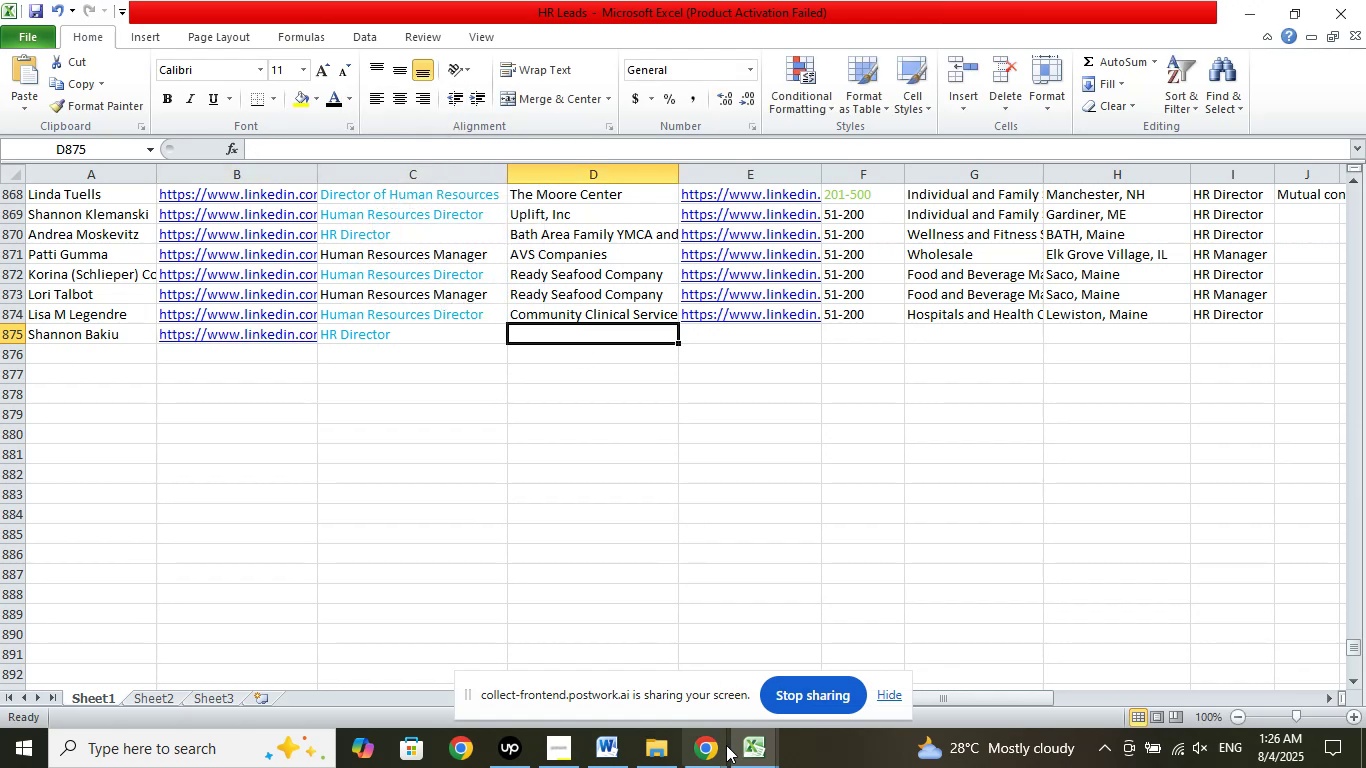 
left_click([704, 748])
 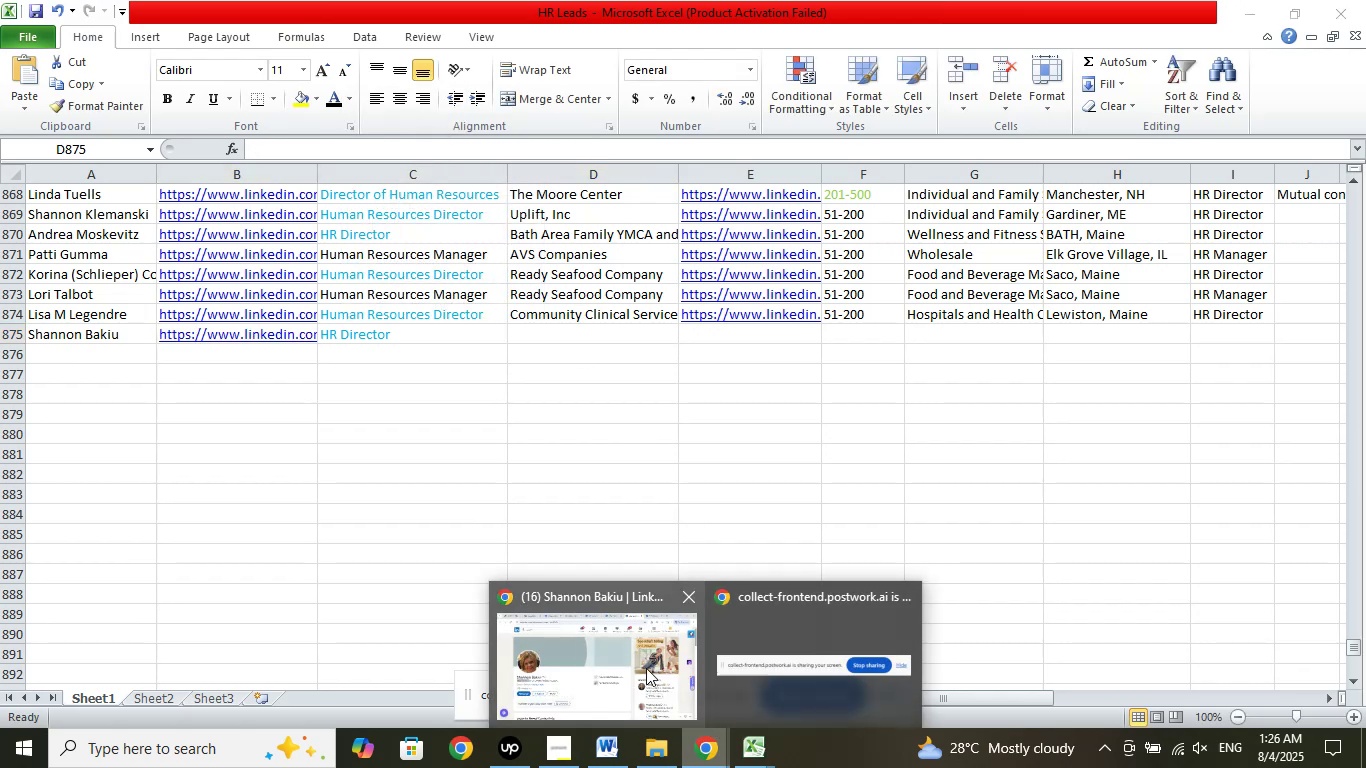 
left_click([643, 665])
 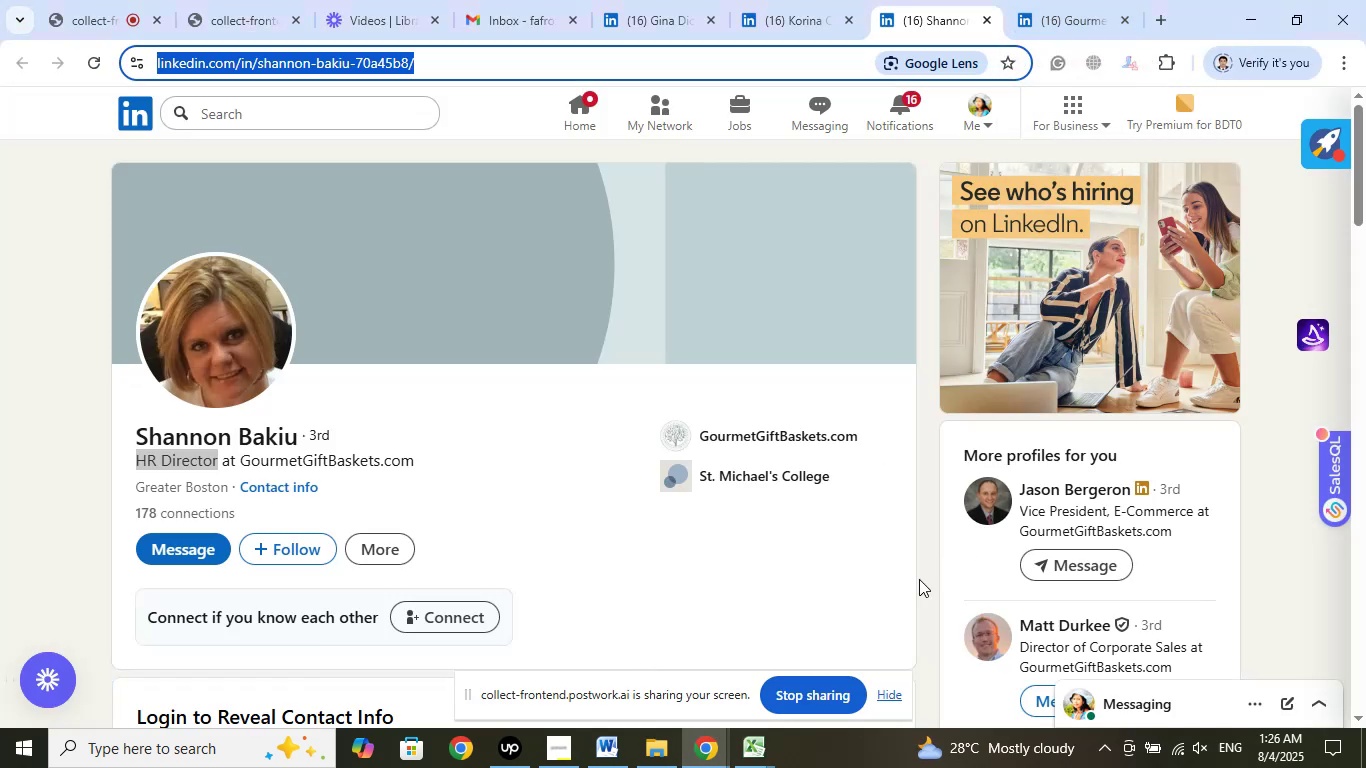 
left_click([1055, 0])
 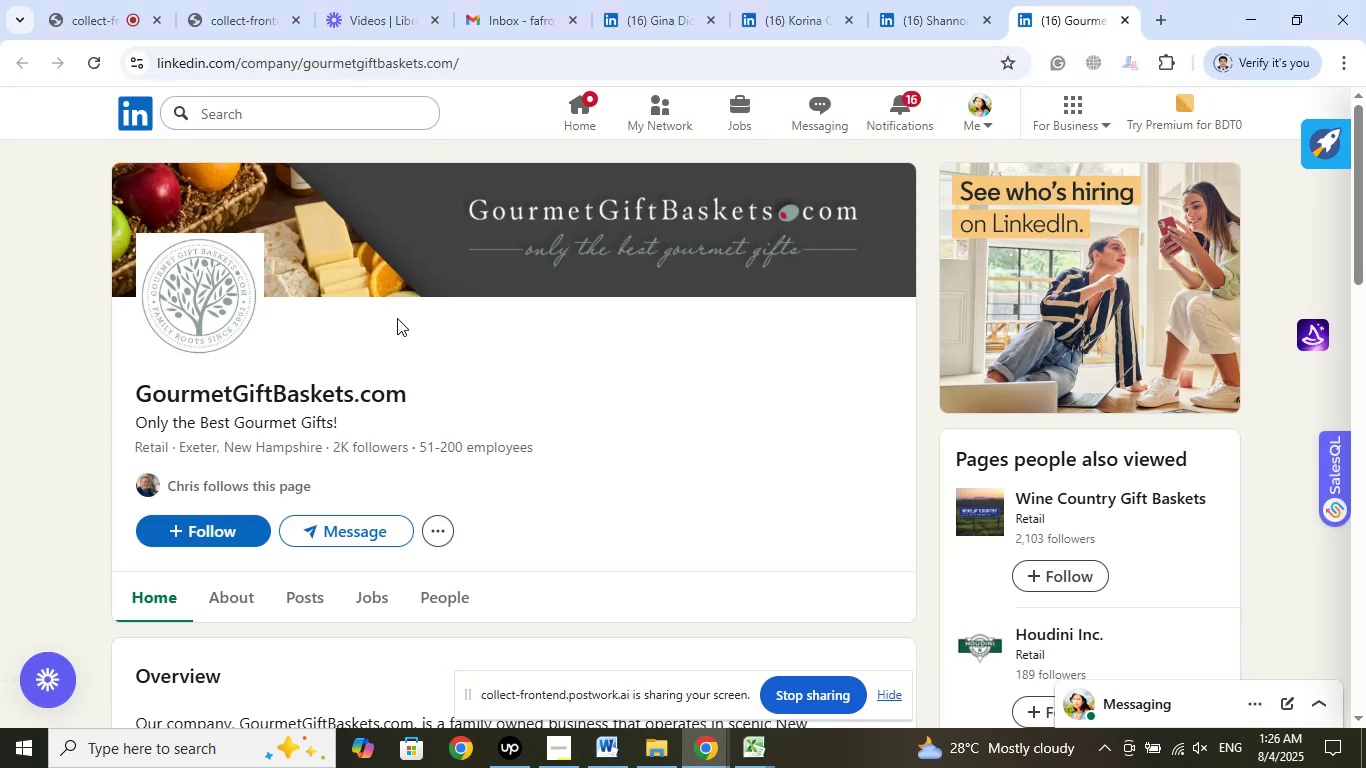 
left_click_drag(start_coordinate=[416, 395], to_coordinate=[120, 392])
 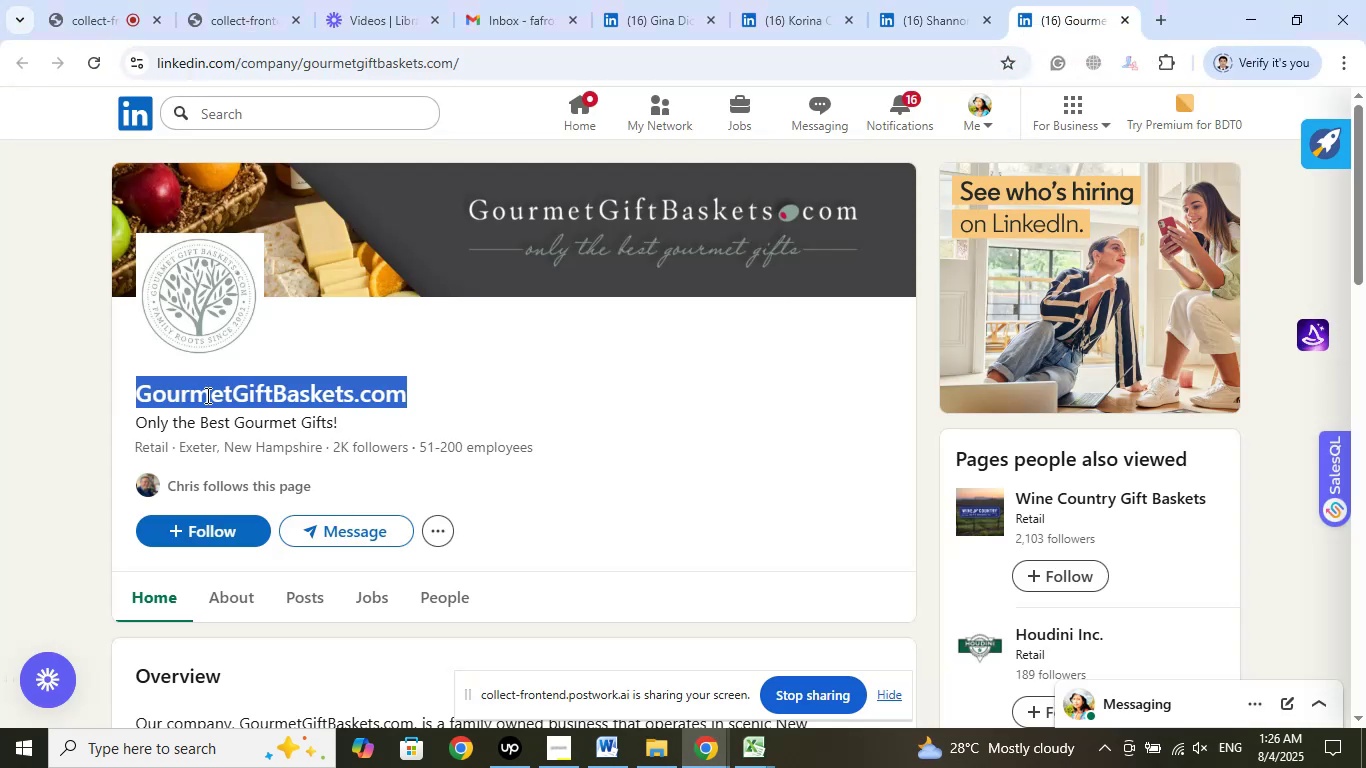 
right_click([206, 395])
 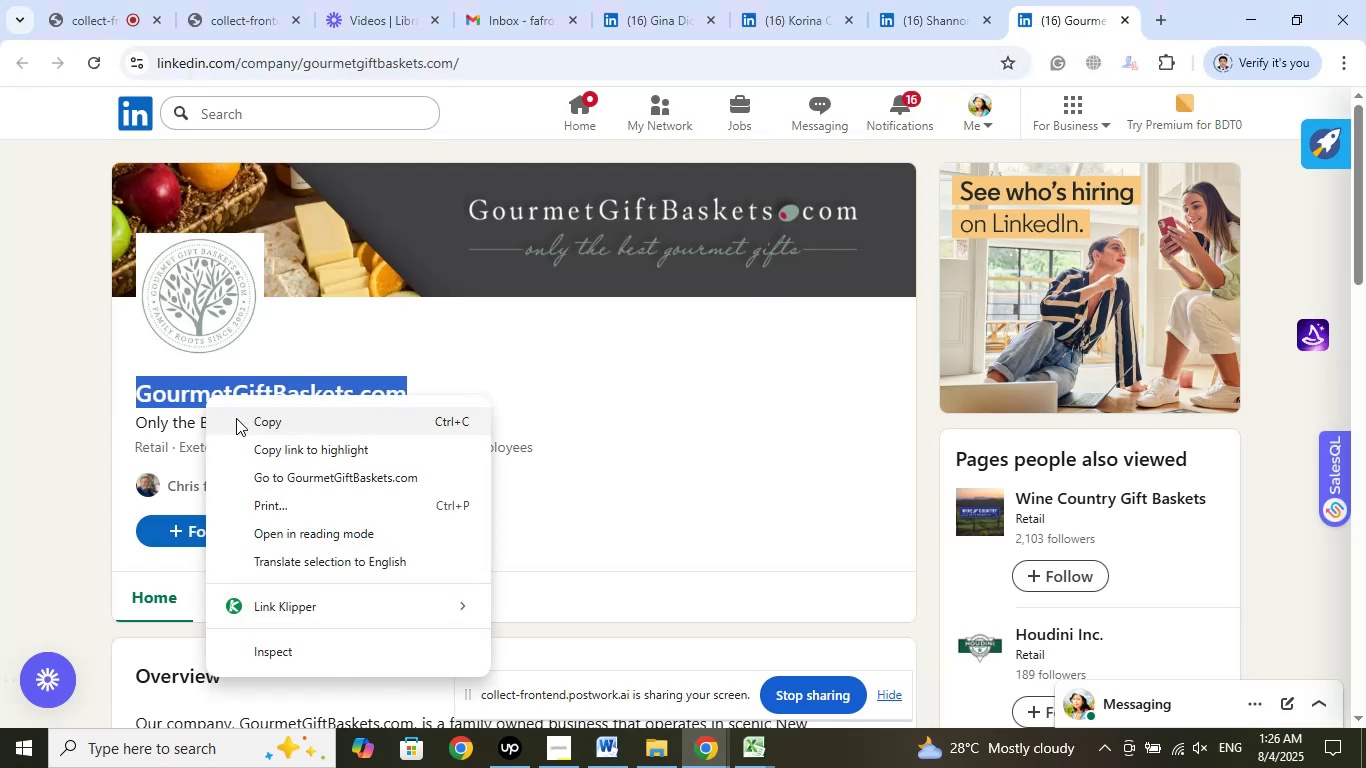 
left_click([236, 418])
 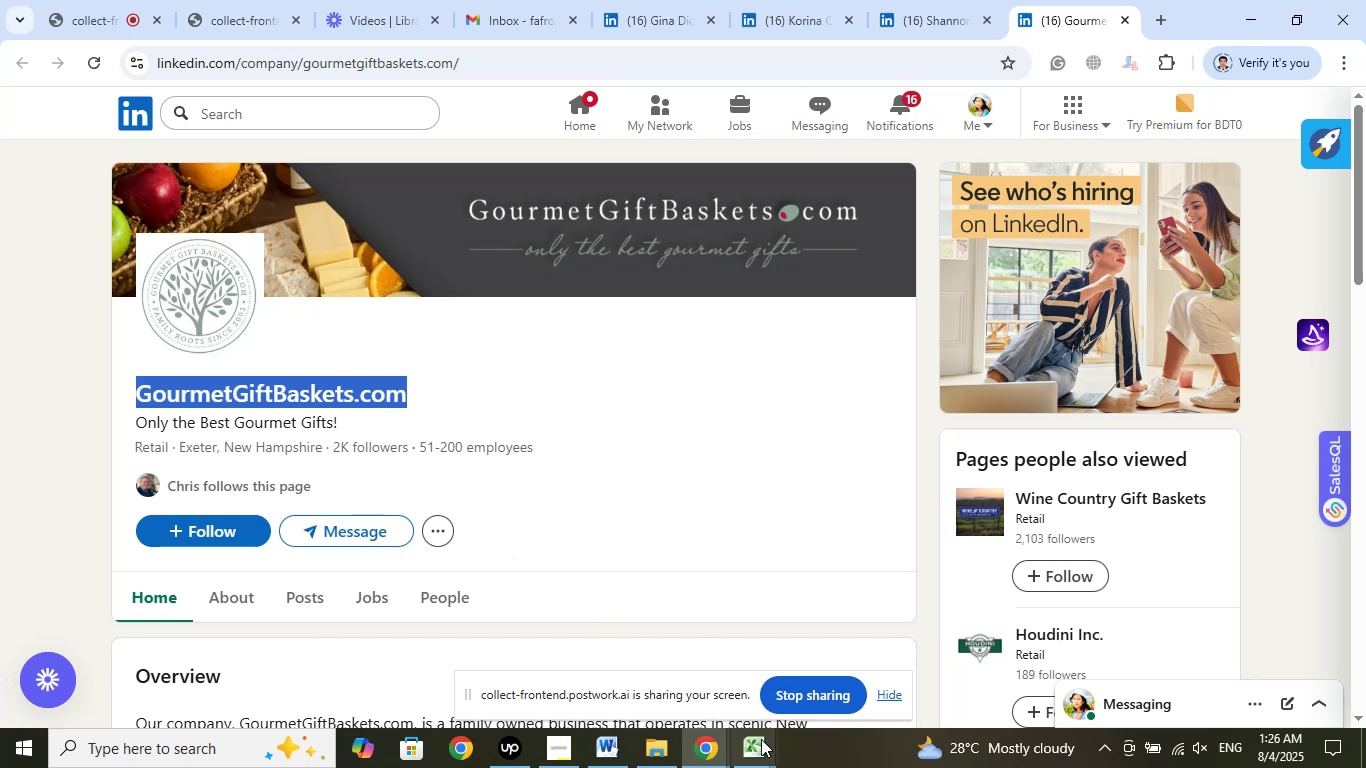 
left_click([753, 747])
 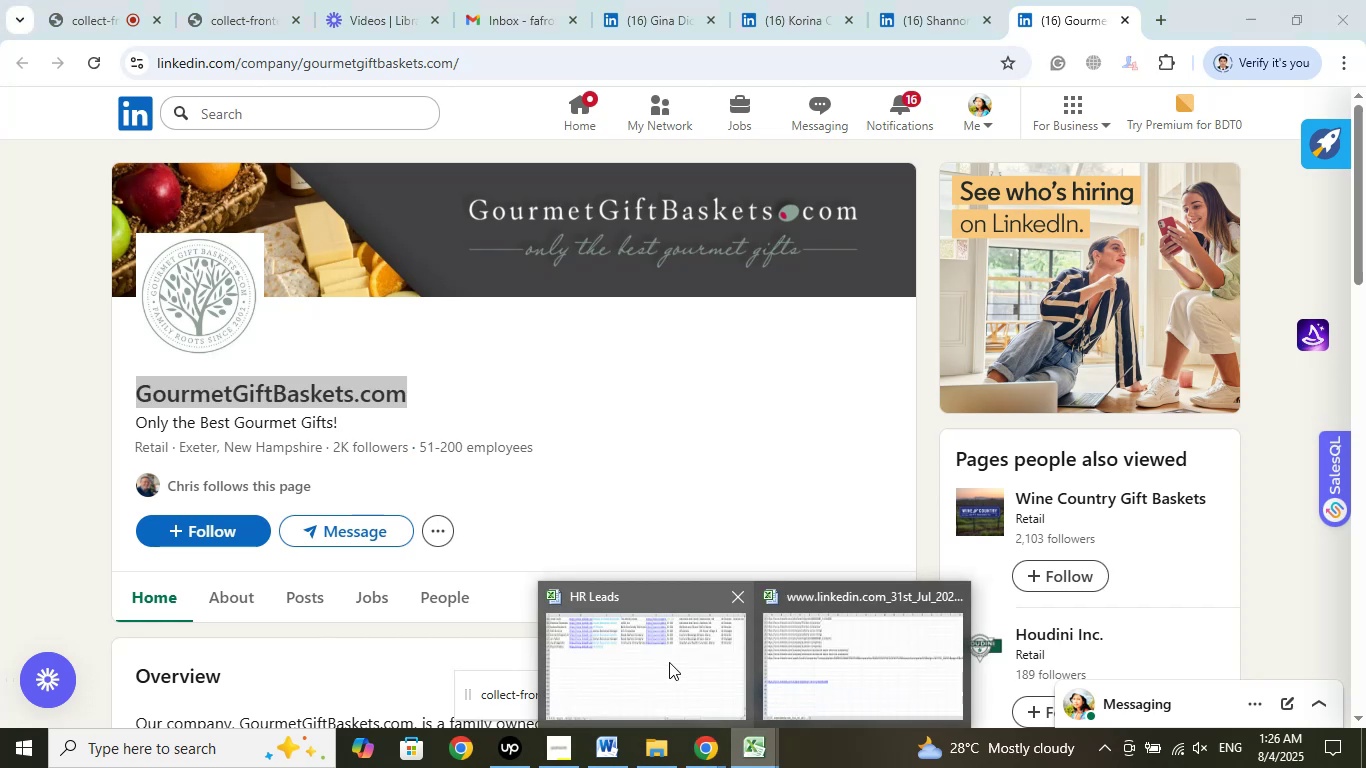 
left_click([669, 662])
 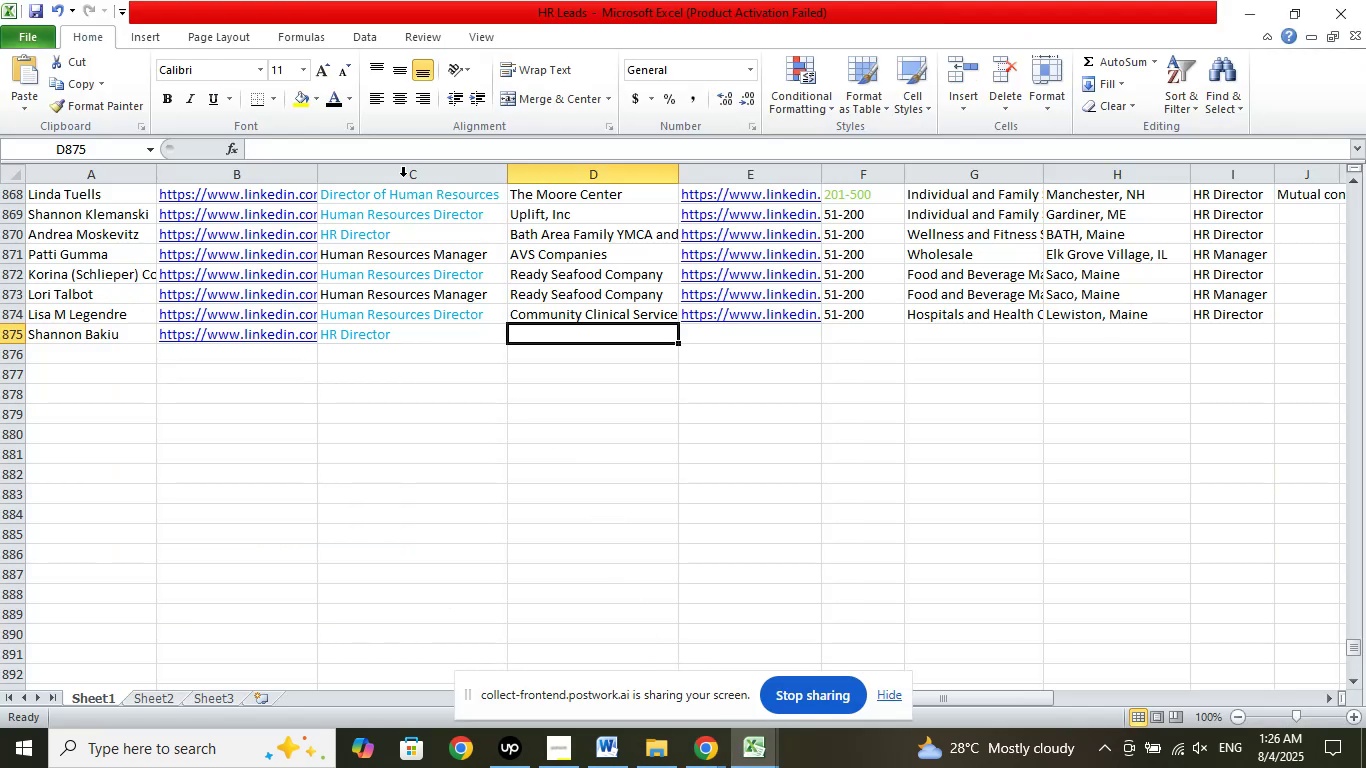 
left_click([361, 146])
 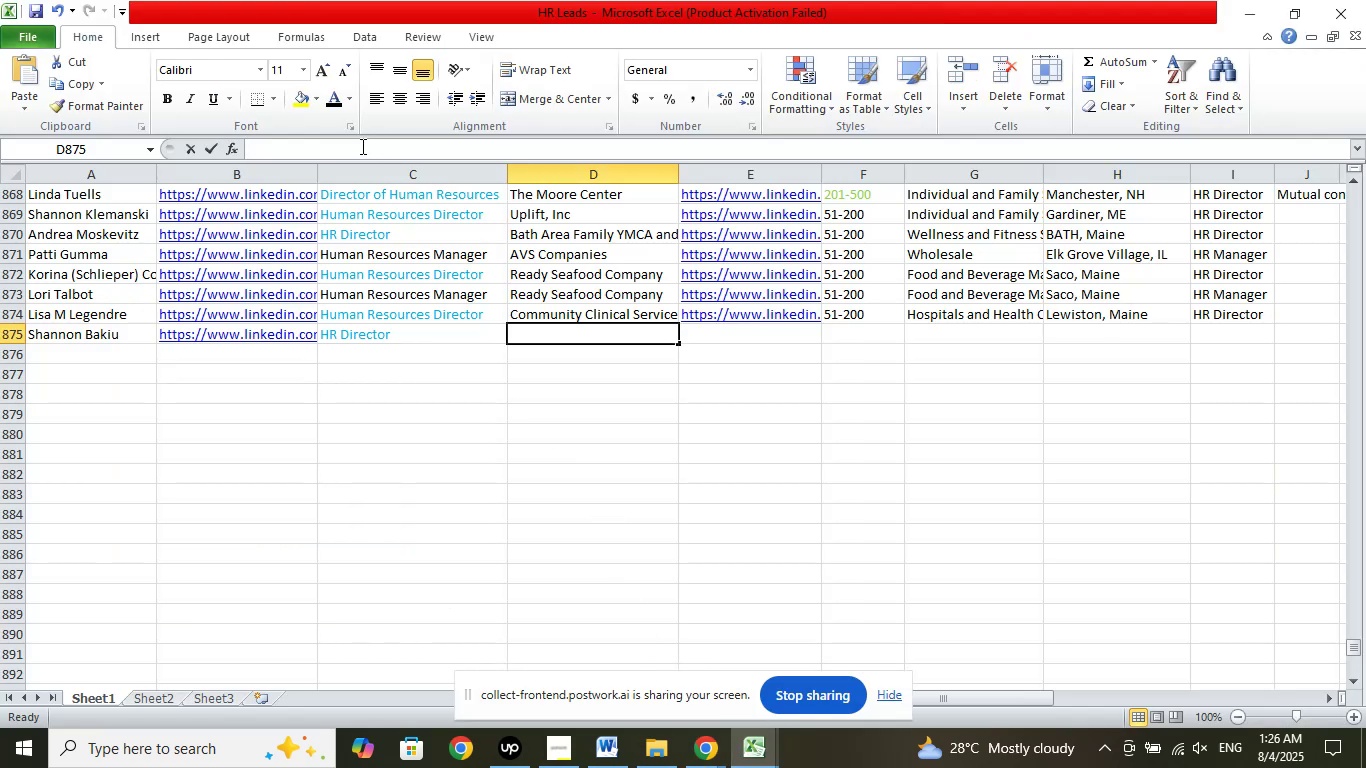 
right_click([361, 146])
 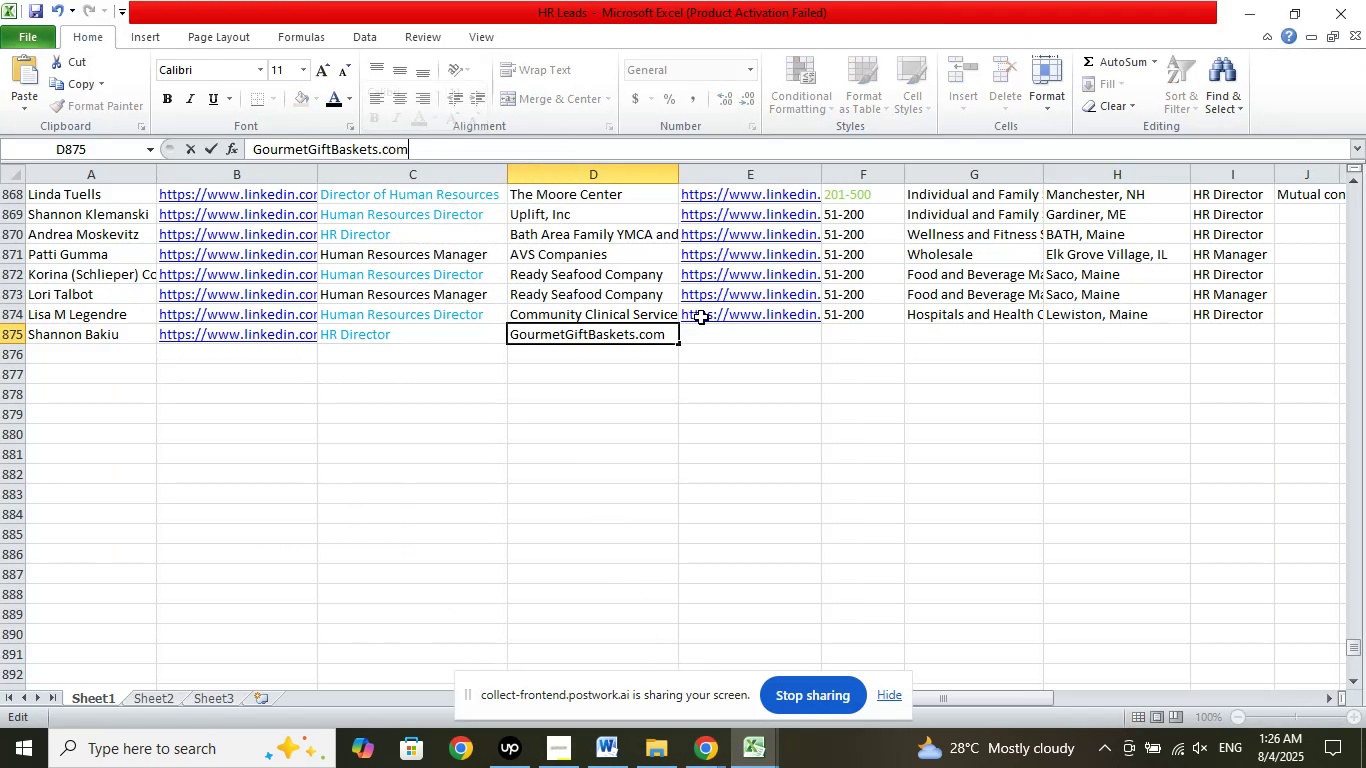 
left_click([718, 331])
 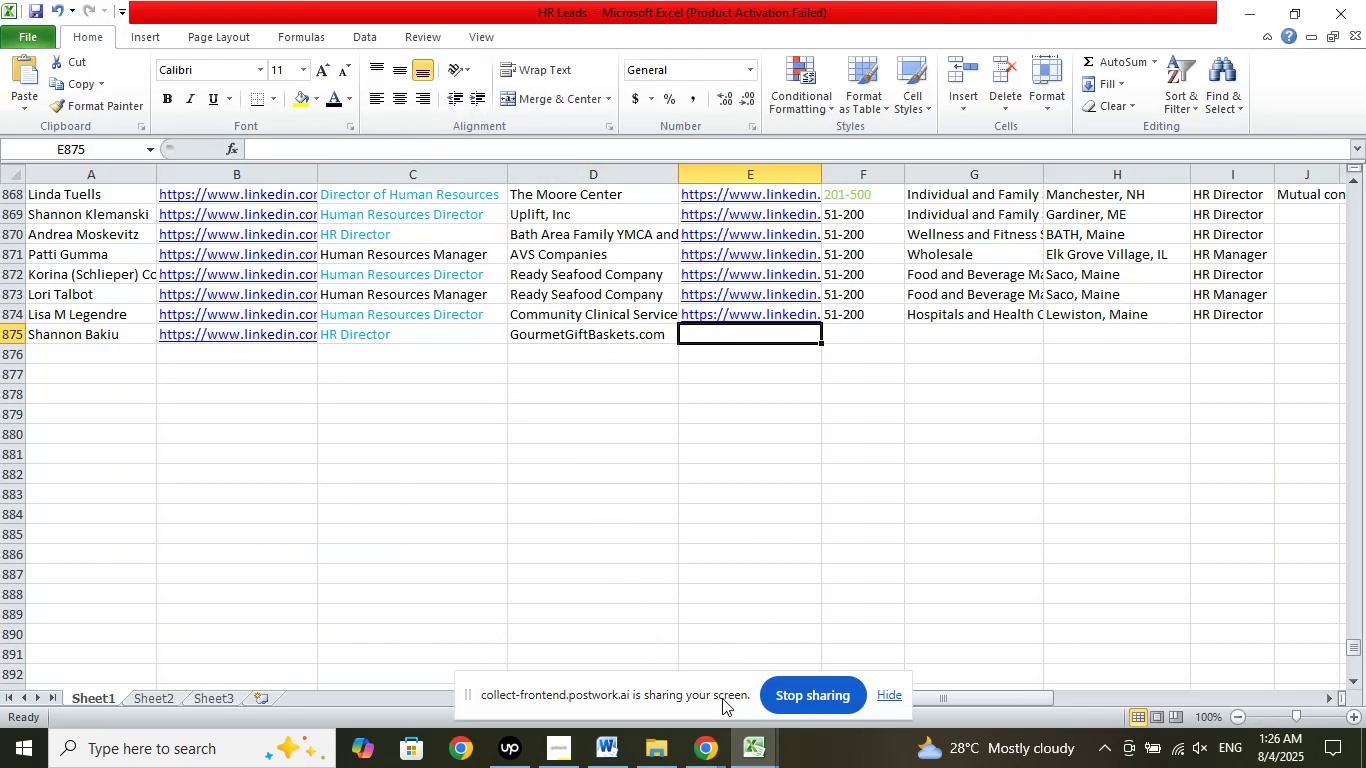 
left_click([709, 751])
 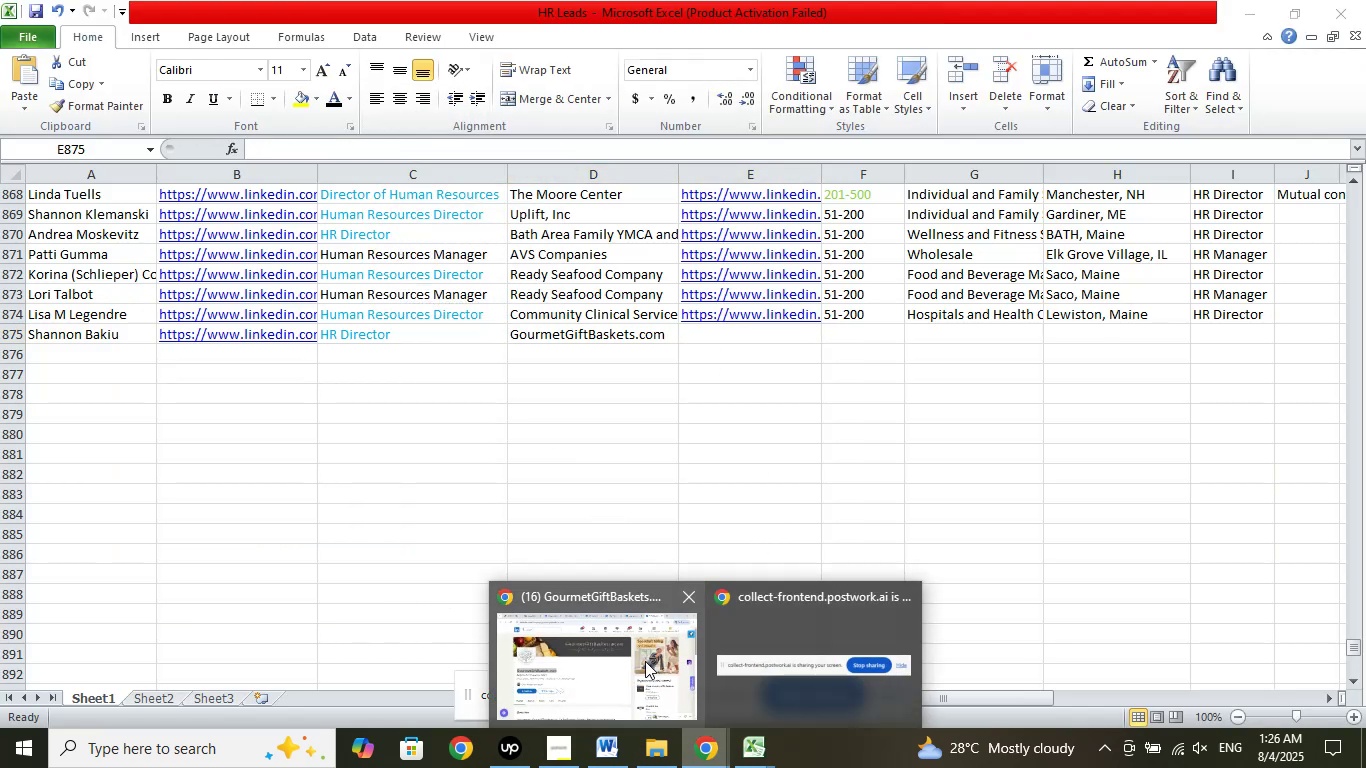 
left_click([645, 661])
 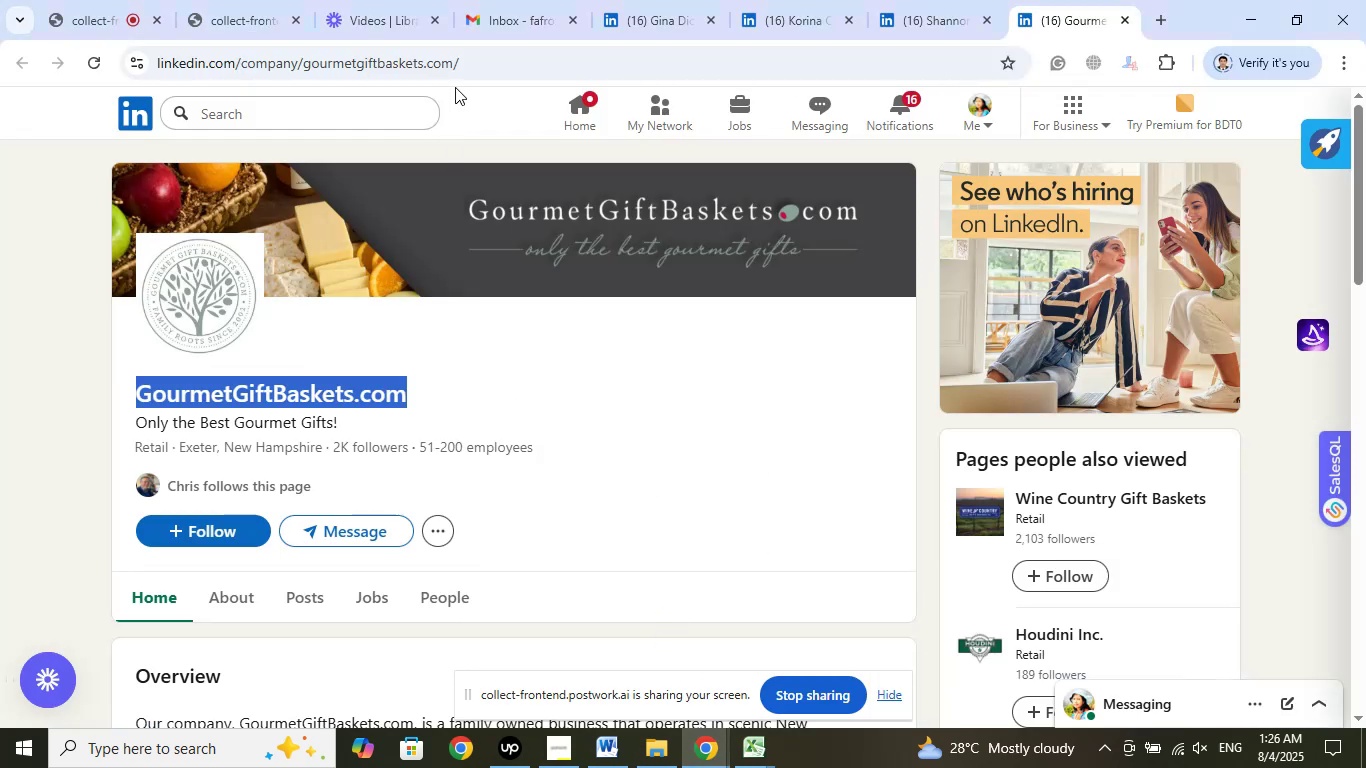 
left_click([457, 61])
 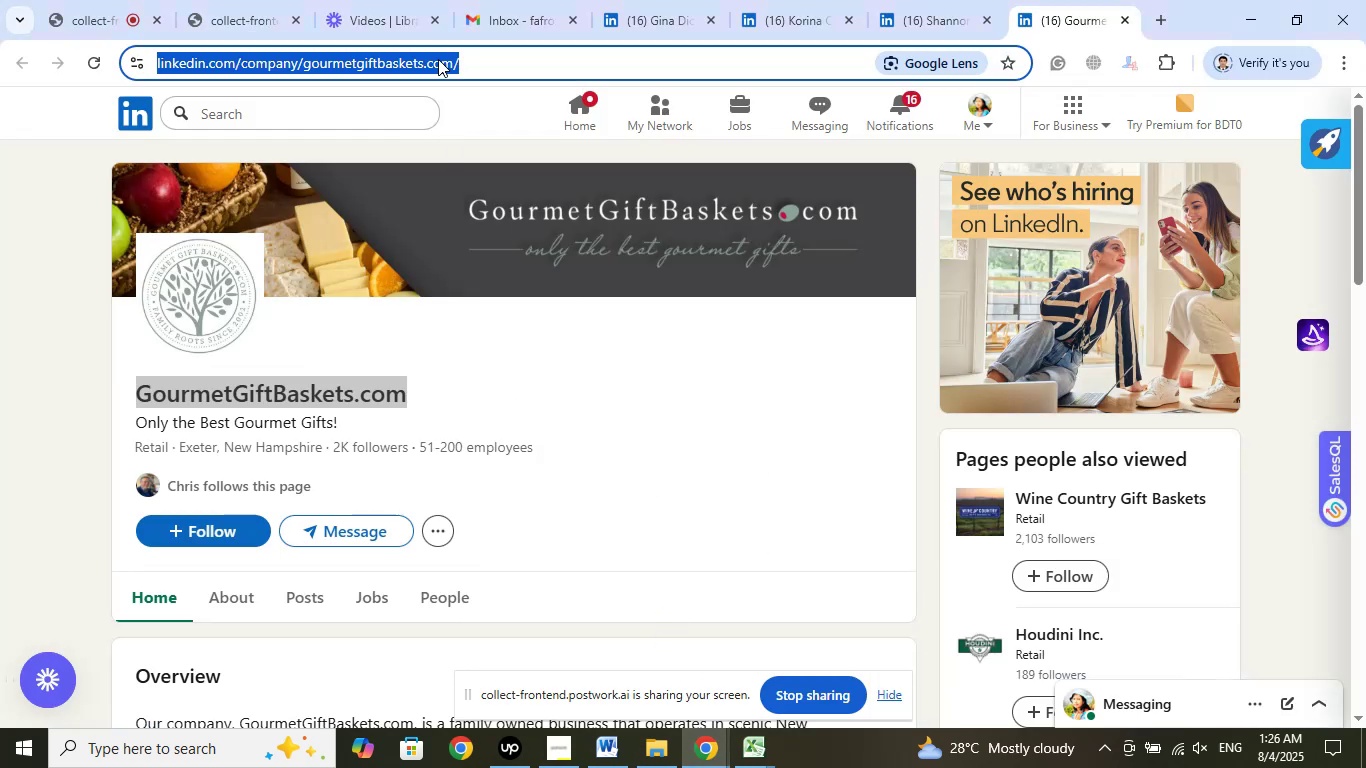 
right_click([438, 59])
 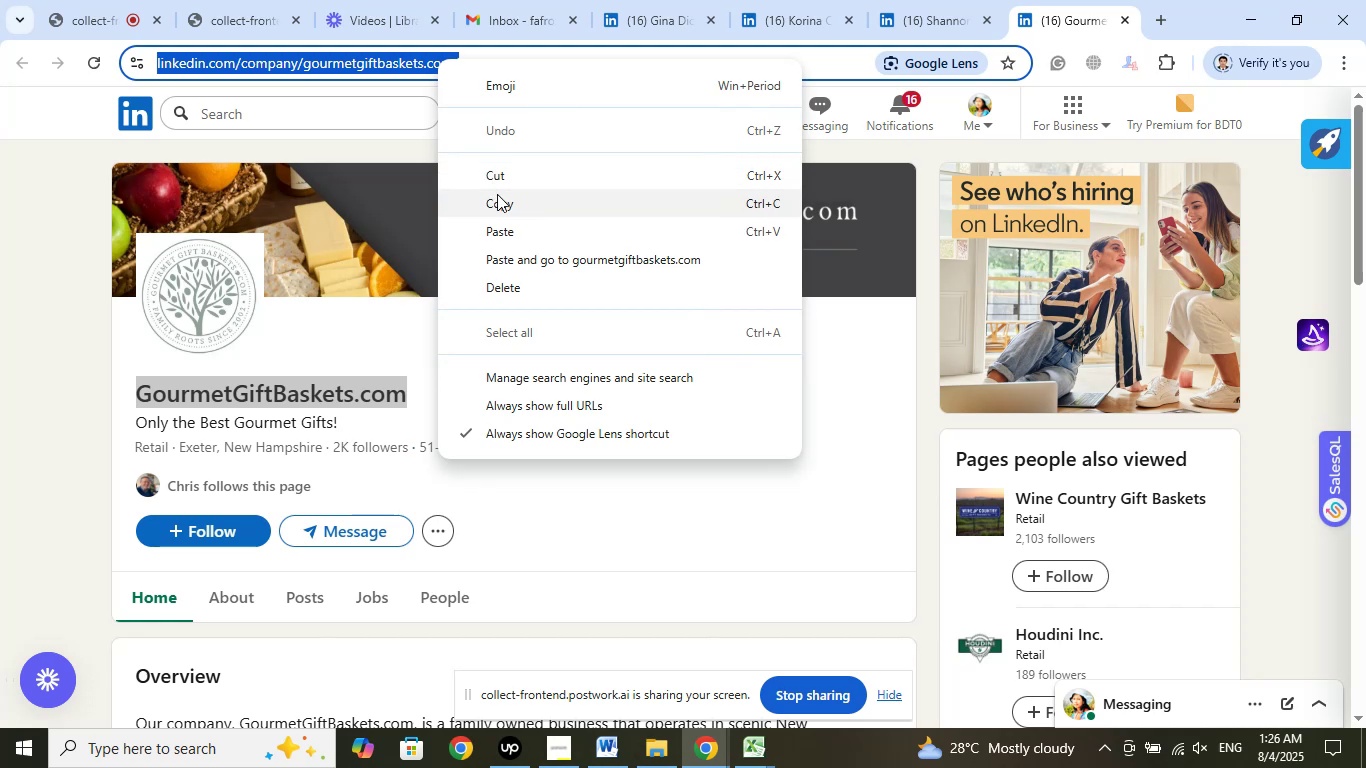 
left_click([498, 197])
 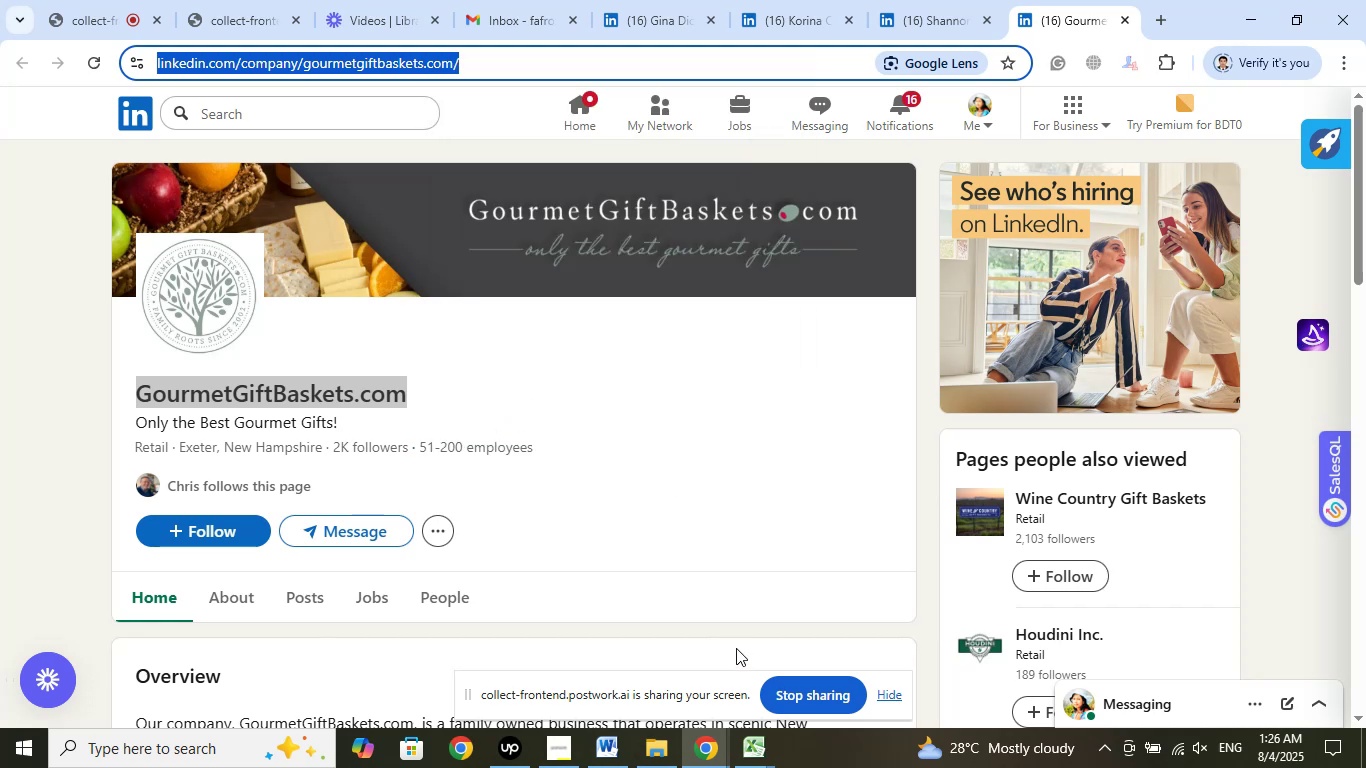 
left_click([705, 669])
 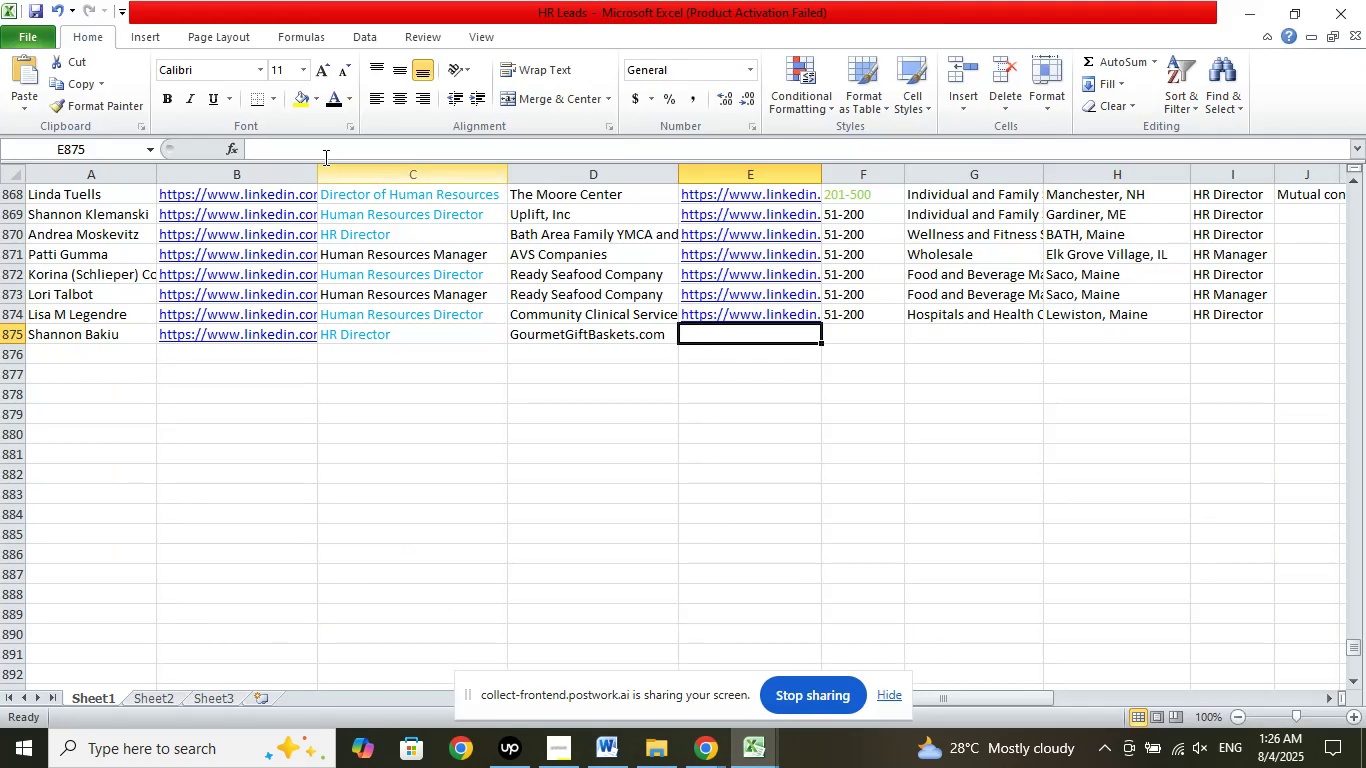 
left_click([318, 154])
 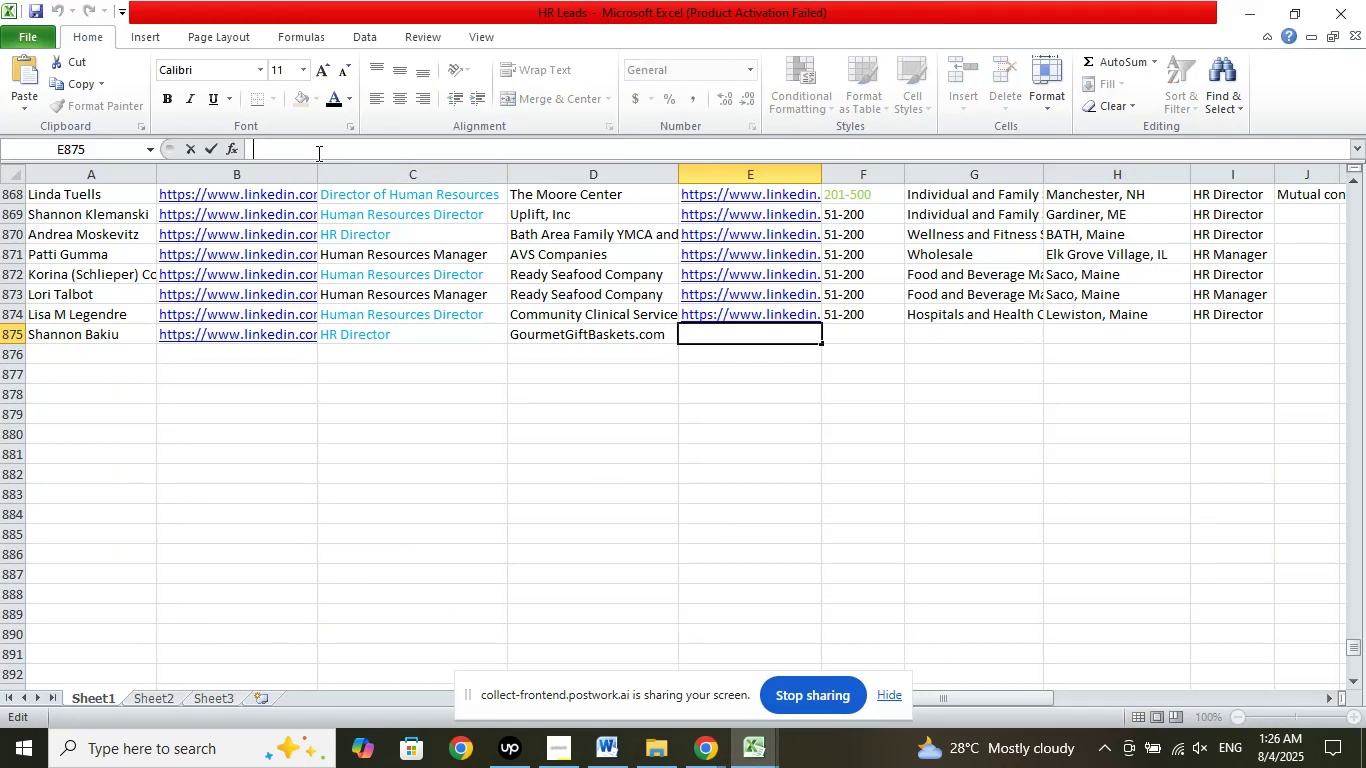 
right_click([317, 153])
 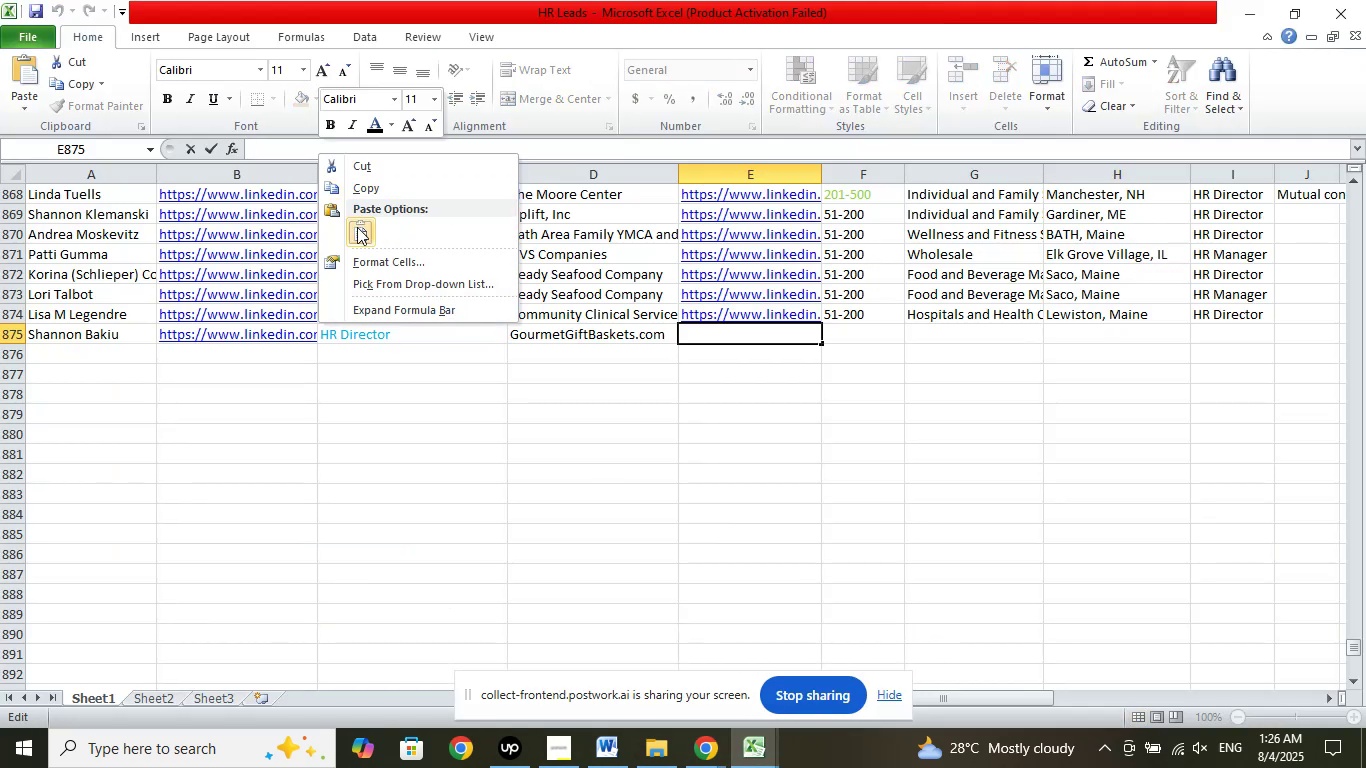 
left_click([357, 229])
 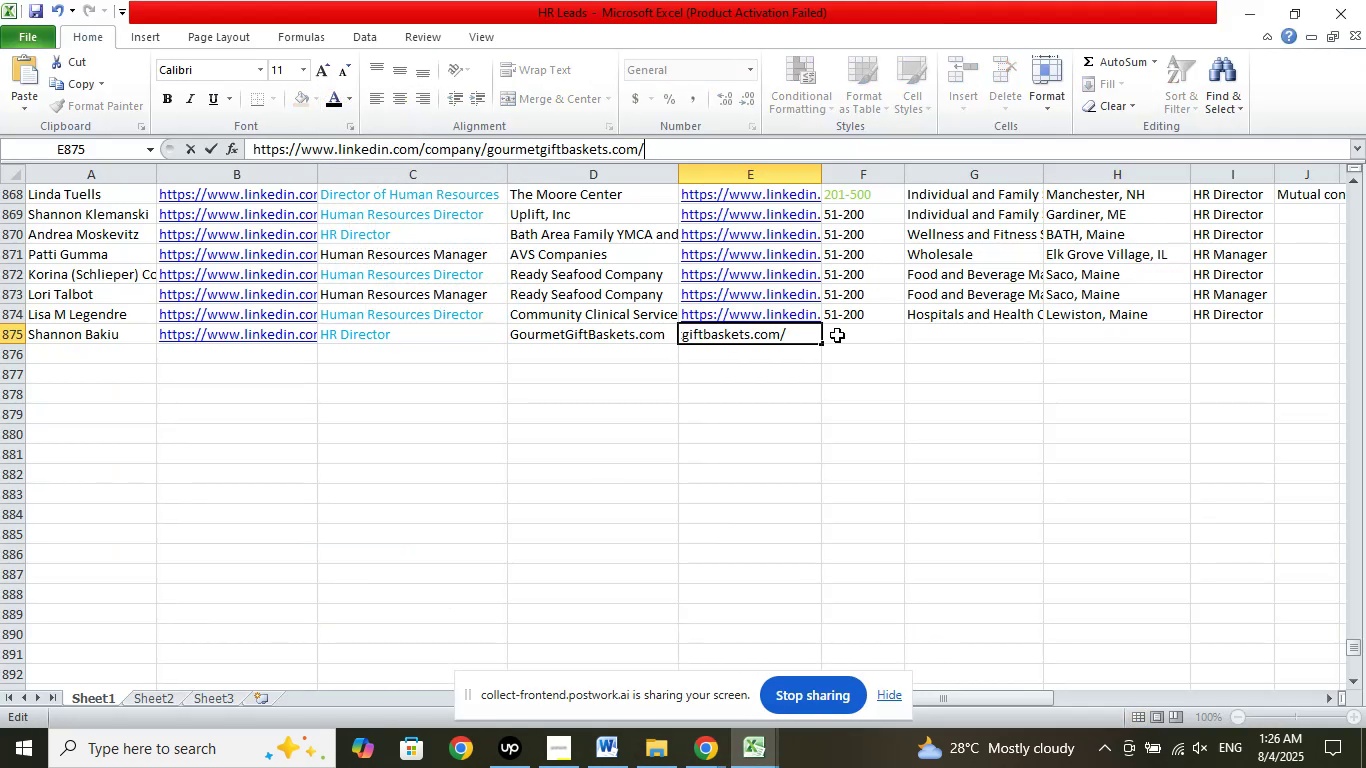 
left_click([850, 335])
 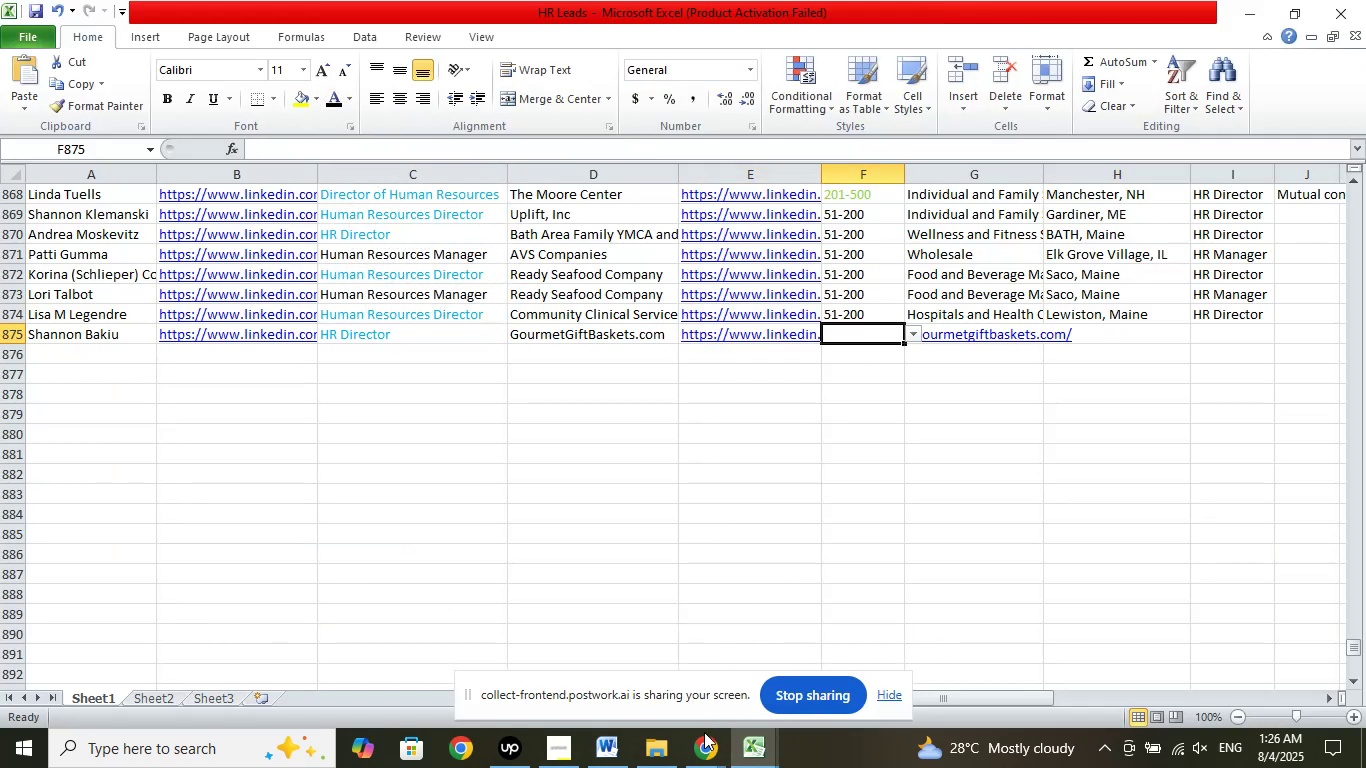 
left_click([702, 743])
 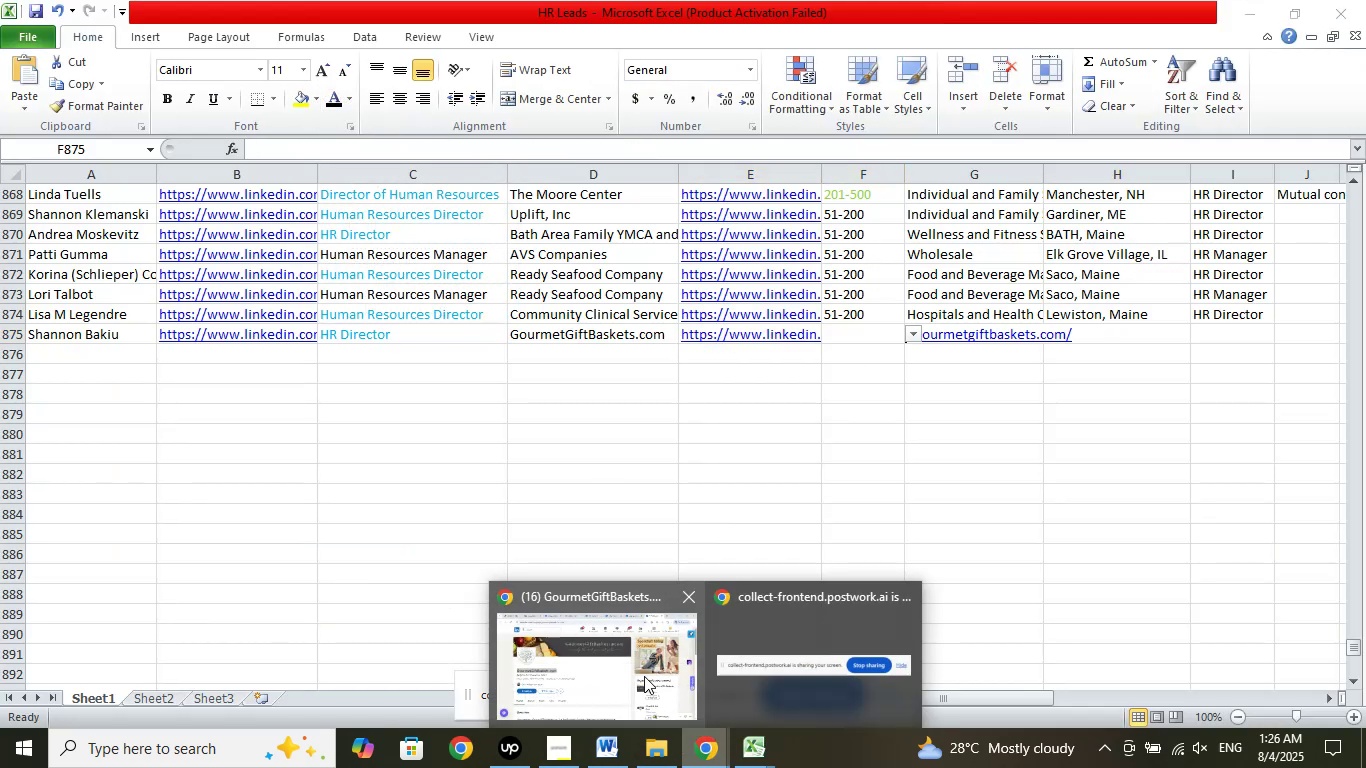 
left_click([644, 676])
 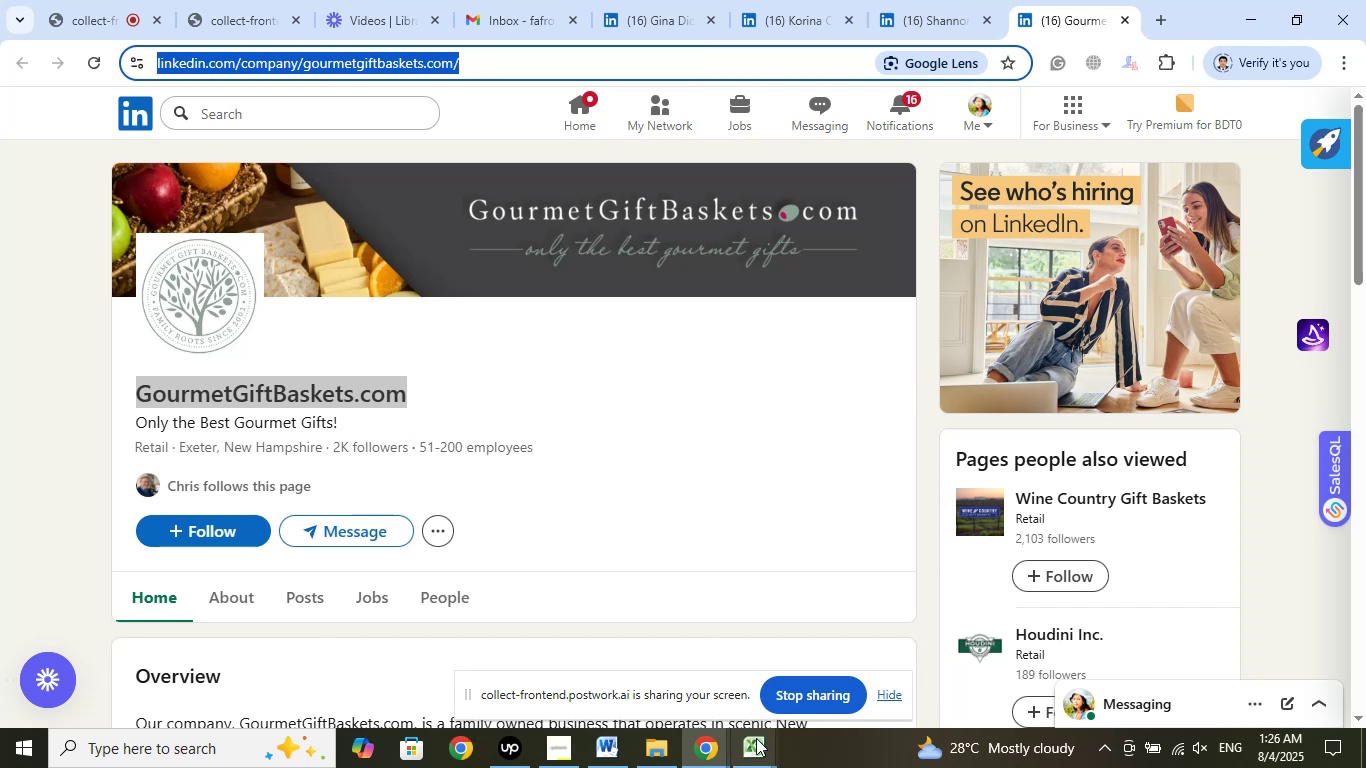 
left_click([761, 754])
 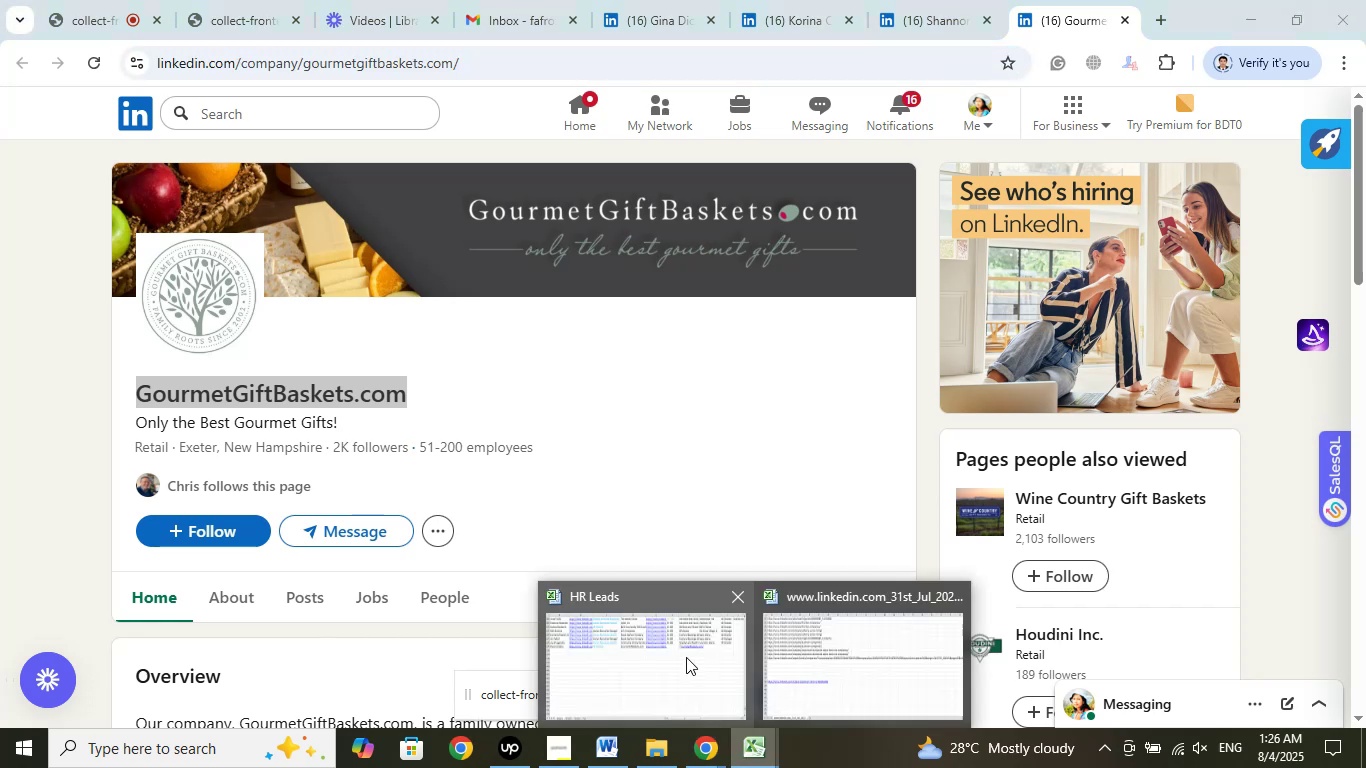 
left_click([686, 657])
 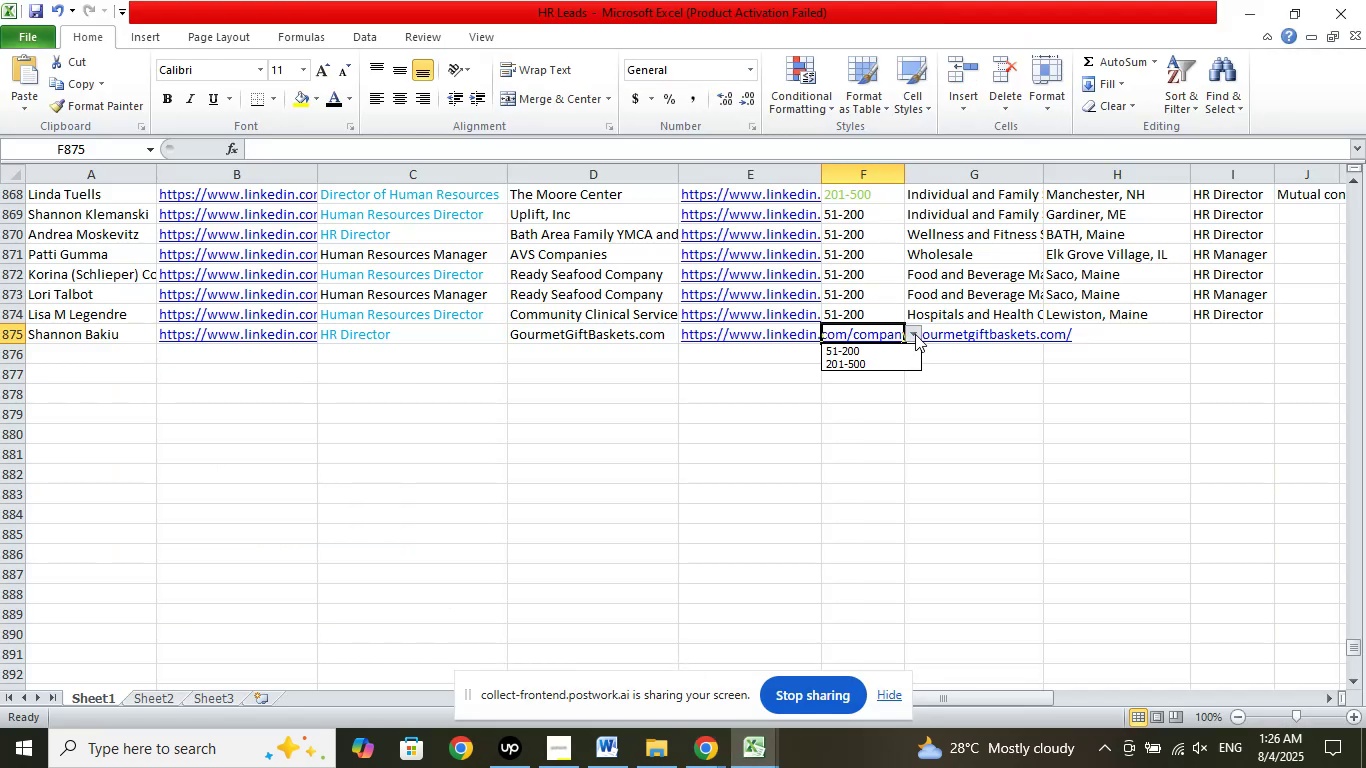 
left_click([873, 347])
 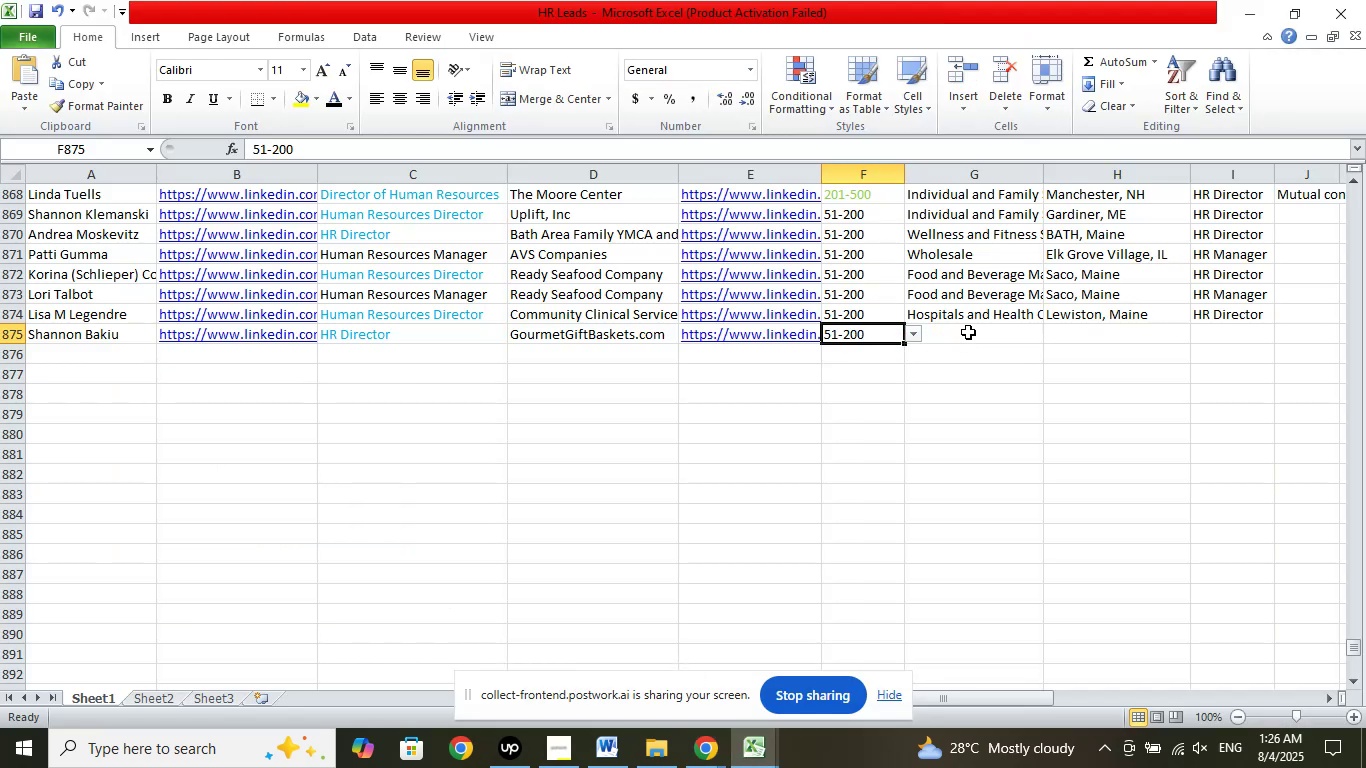 
left_click([969, 331])
 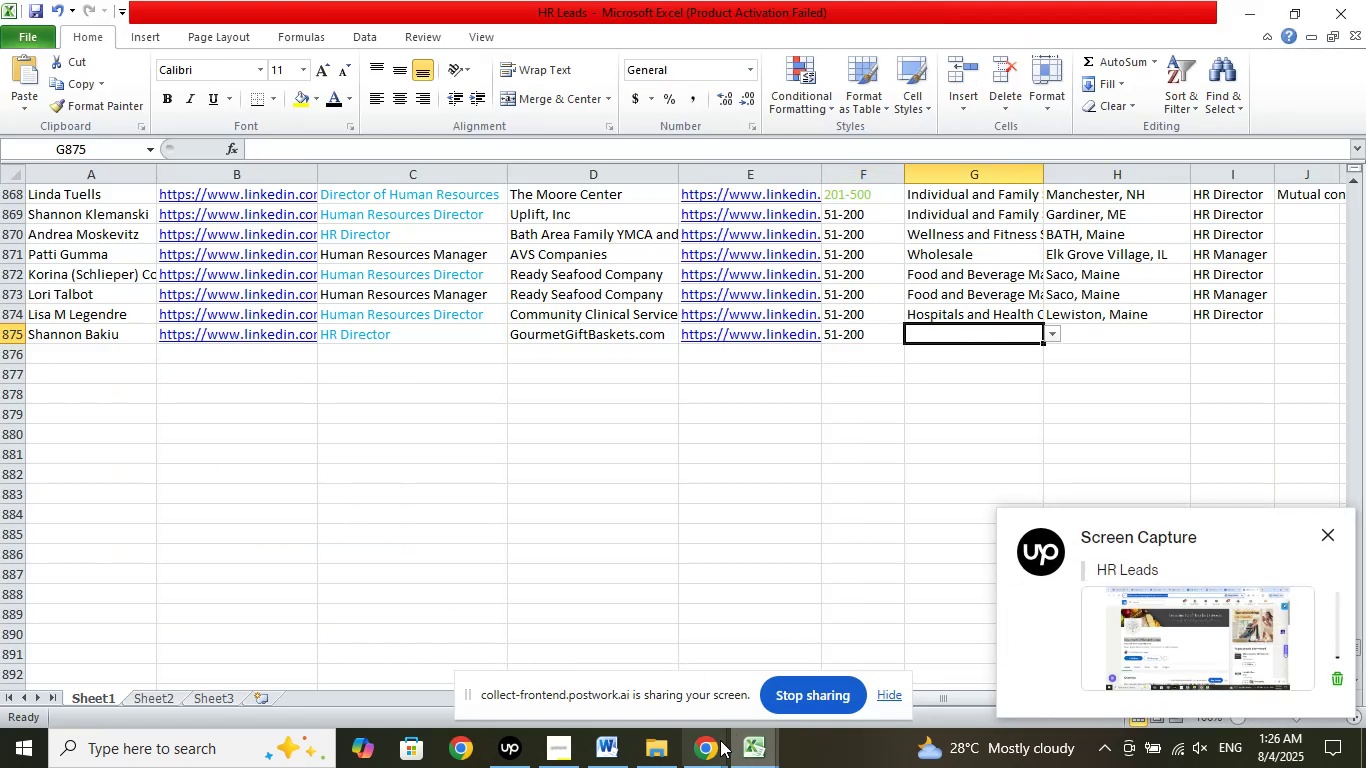 
left_click([718, 743])
 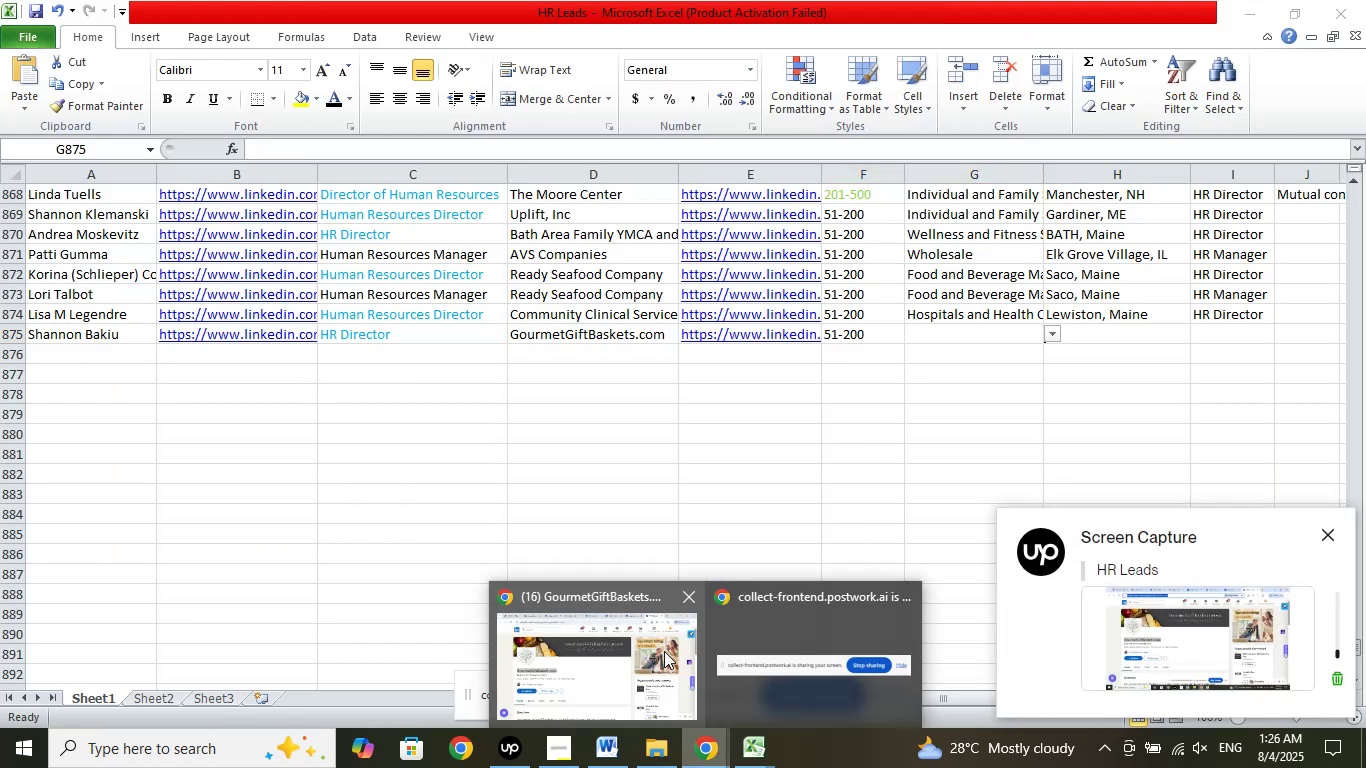 
left_click([664, 651])
 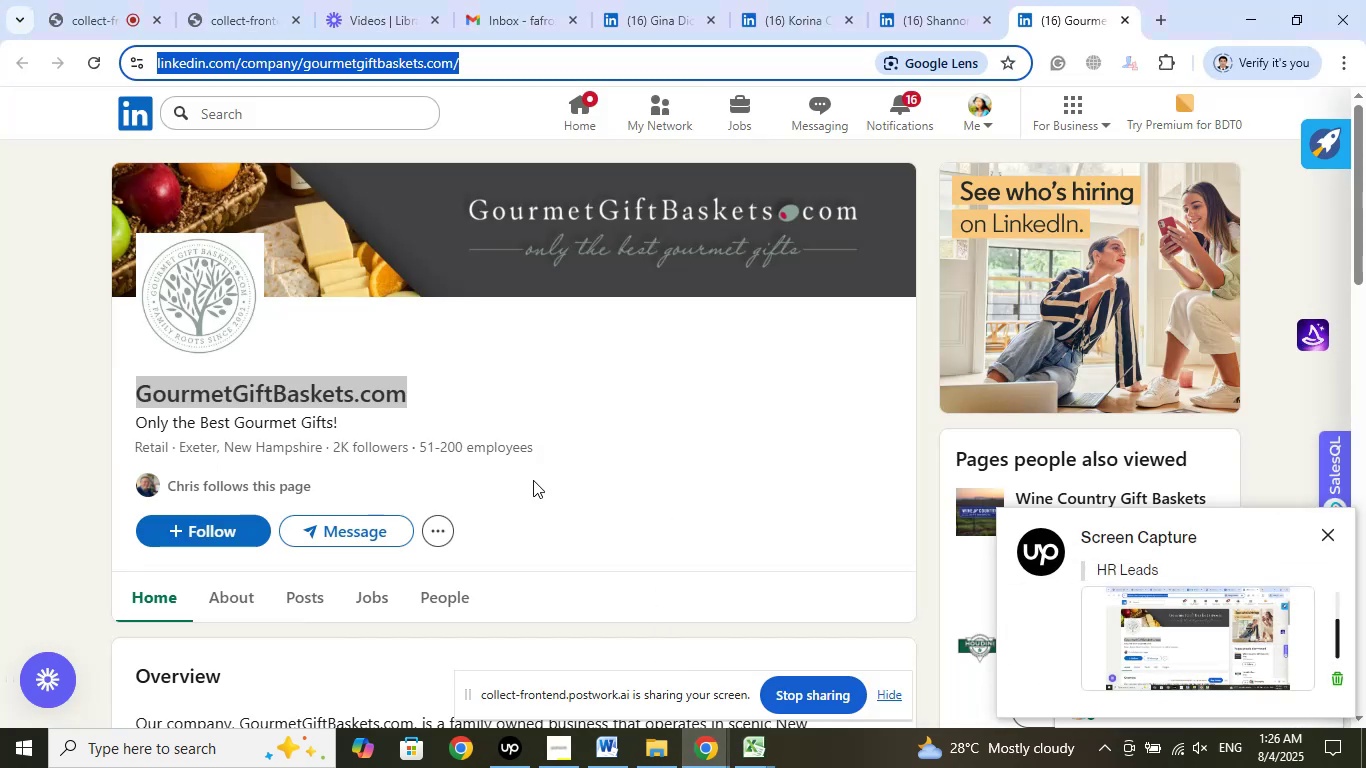 
left_click_drag(start_coordinate=[177, 449], to_coordinate=[321, 451])
 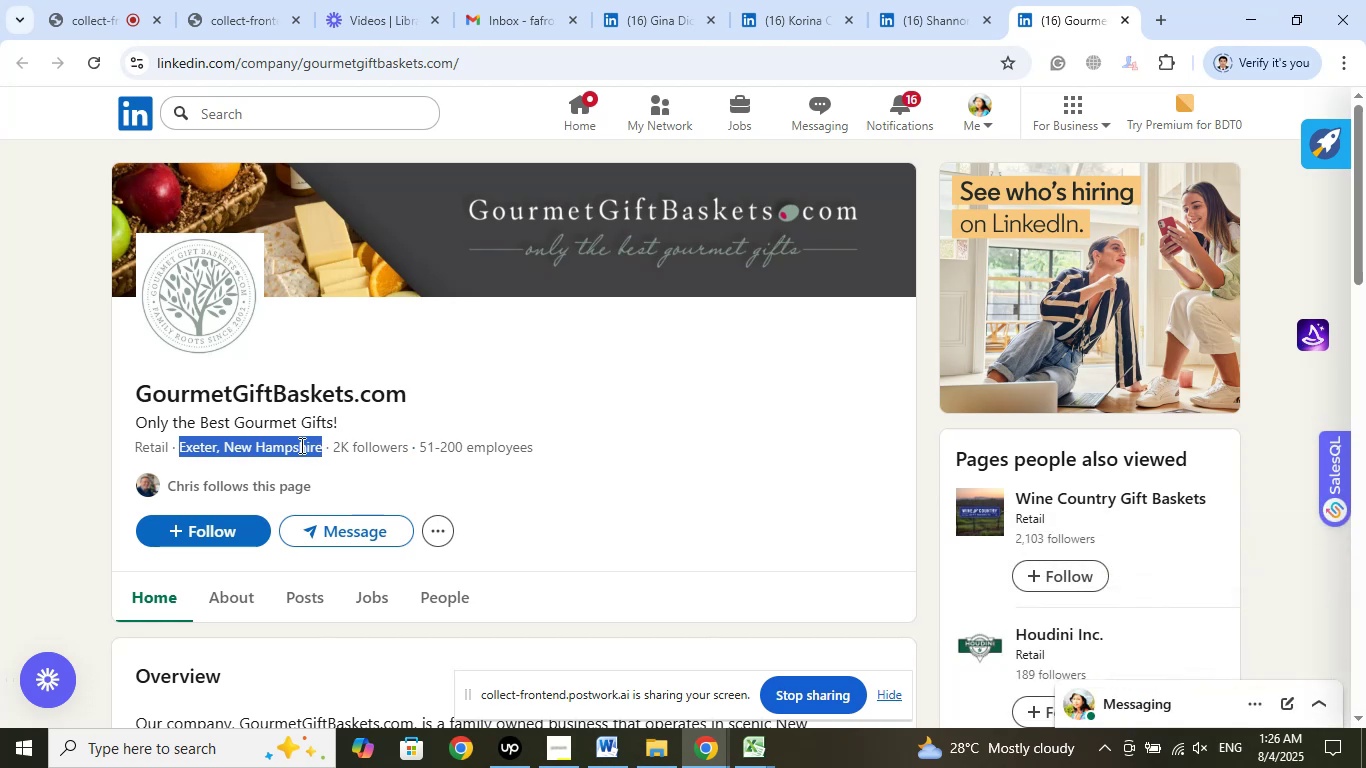 
right_click([300, 445])
 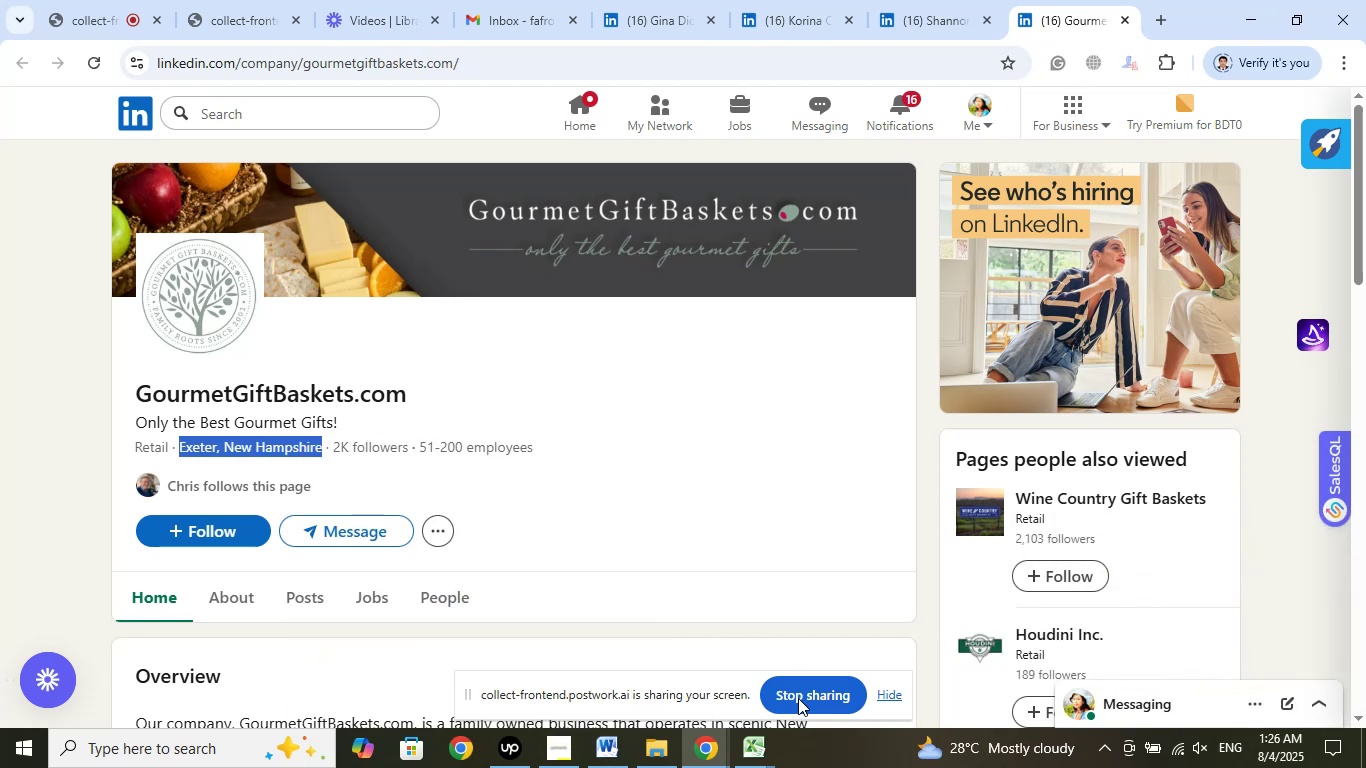 
left_click([739, 750])
 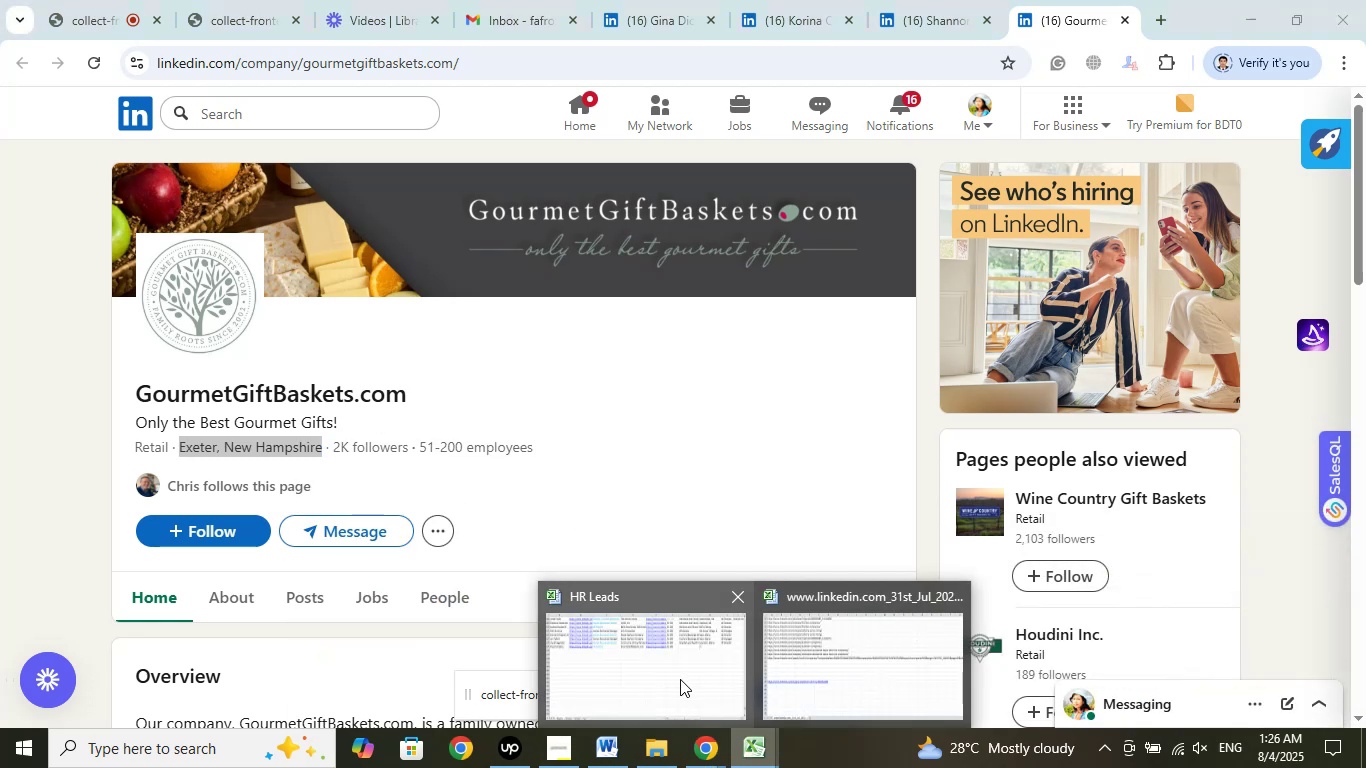 
left_click([680, 679])
 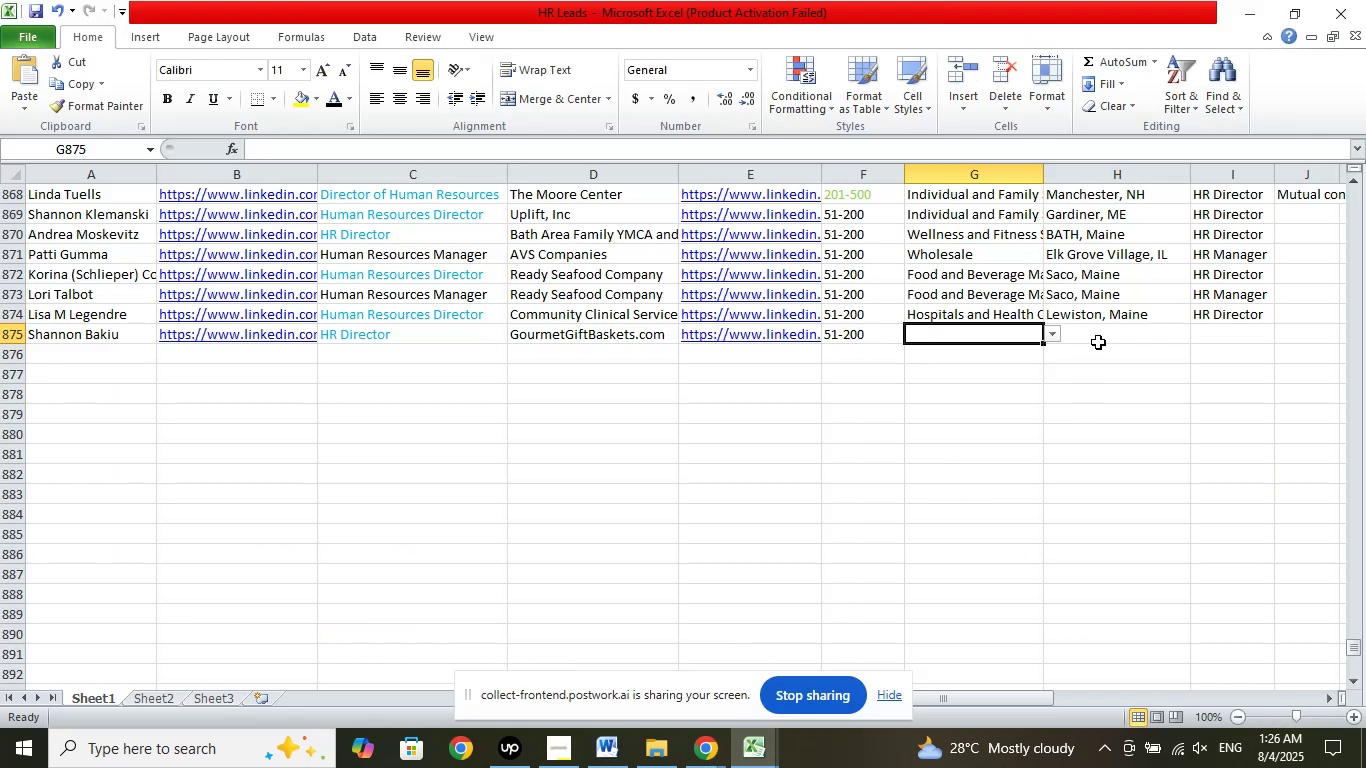 
left_click([1106, 329])
 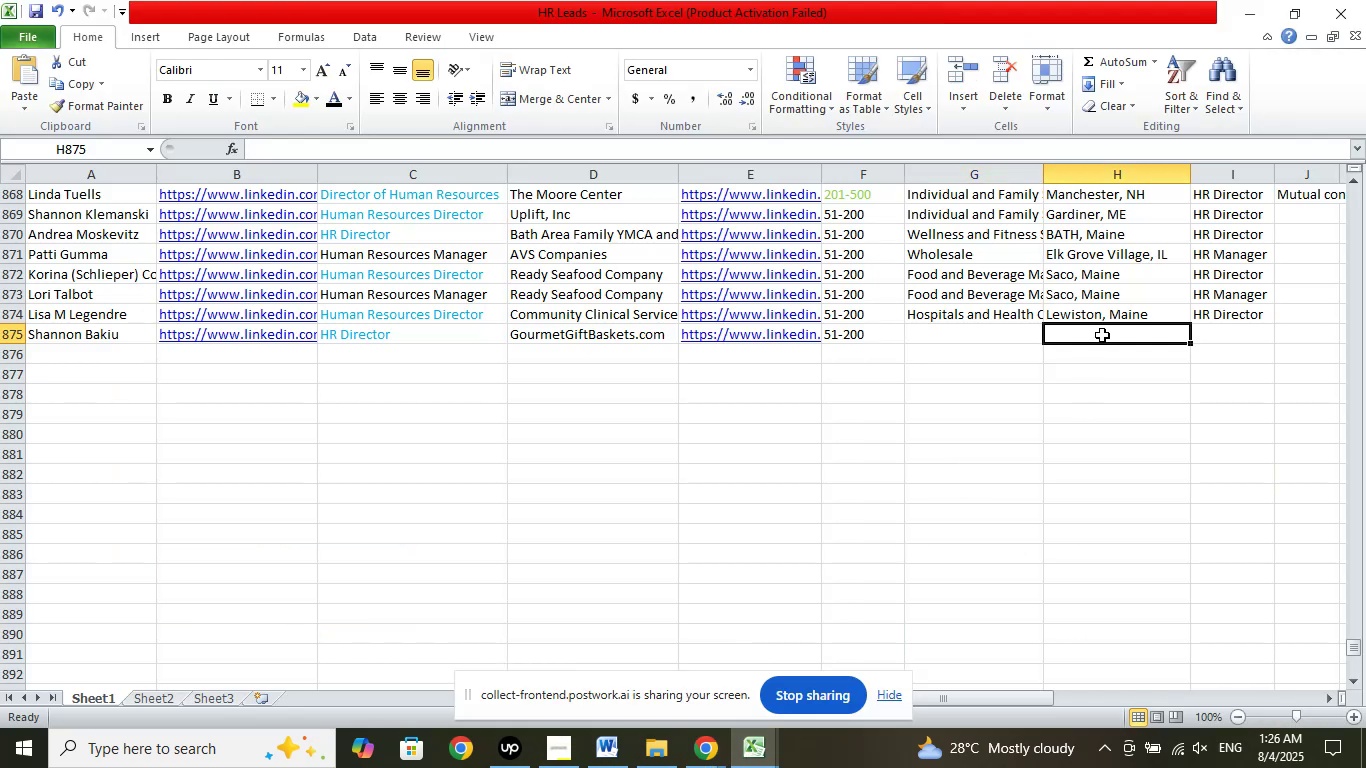 
wait(5.98)
 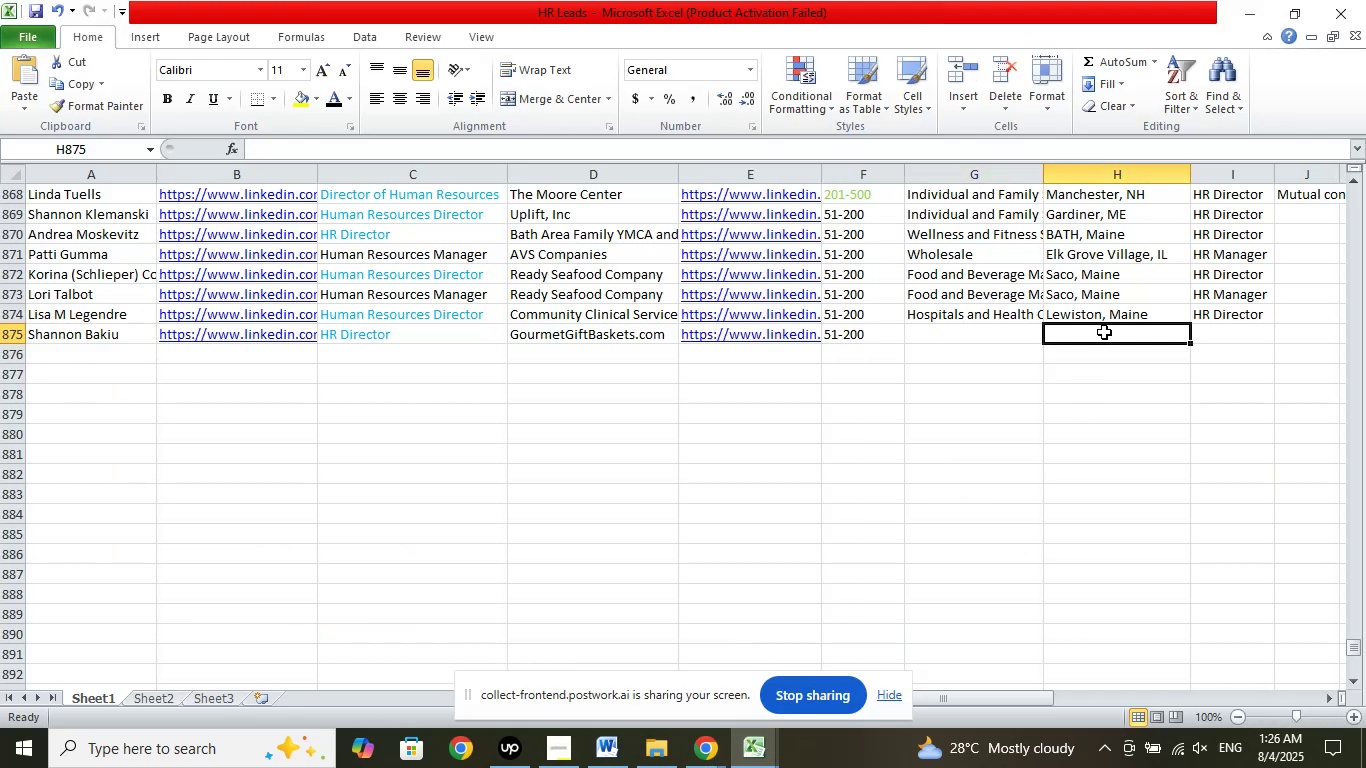 
left_click([287, 141])
 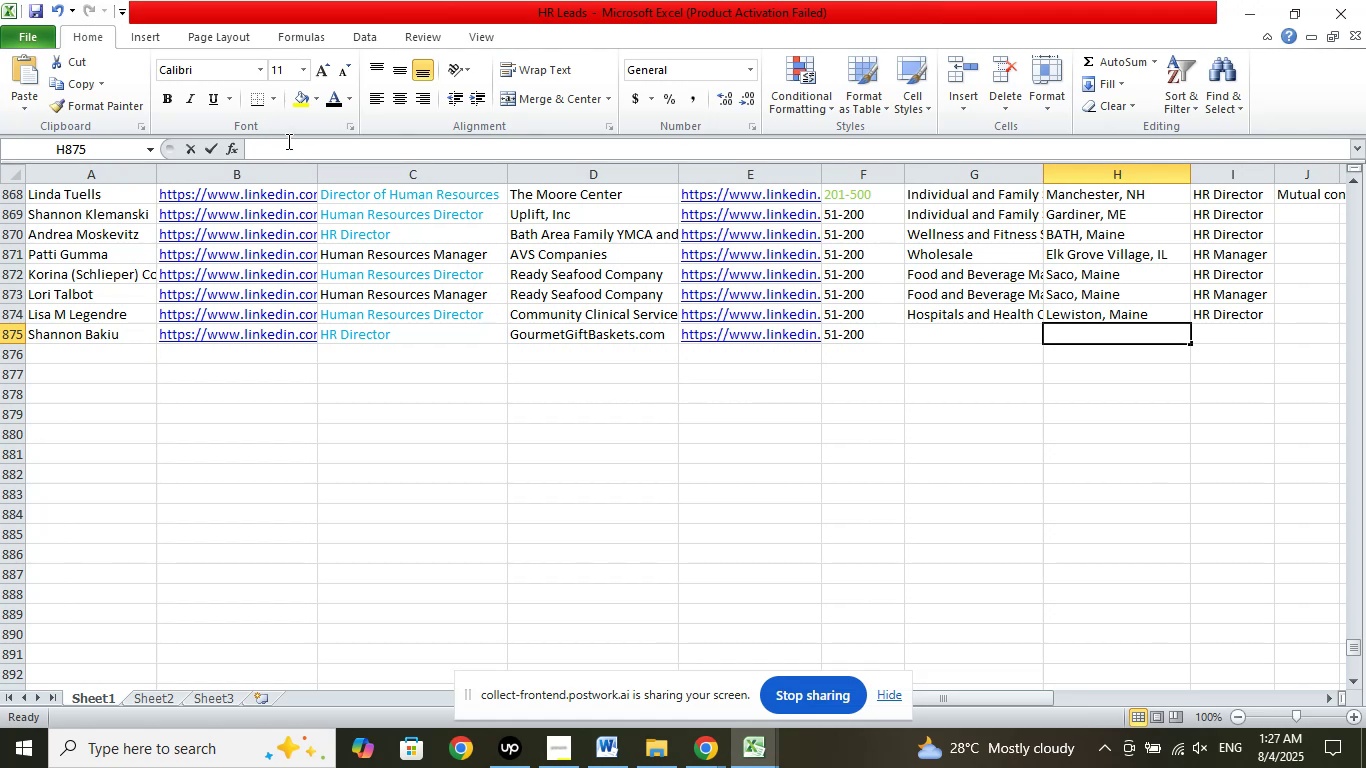 
right_click([287, 141])
 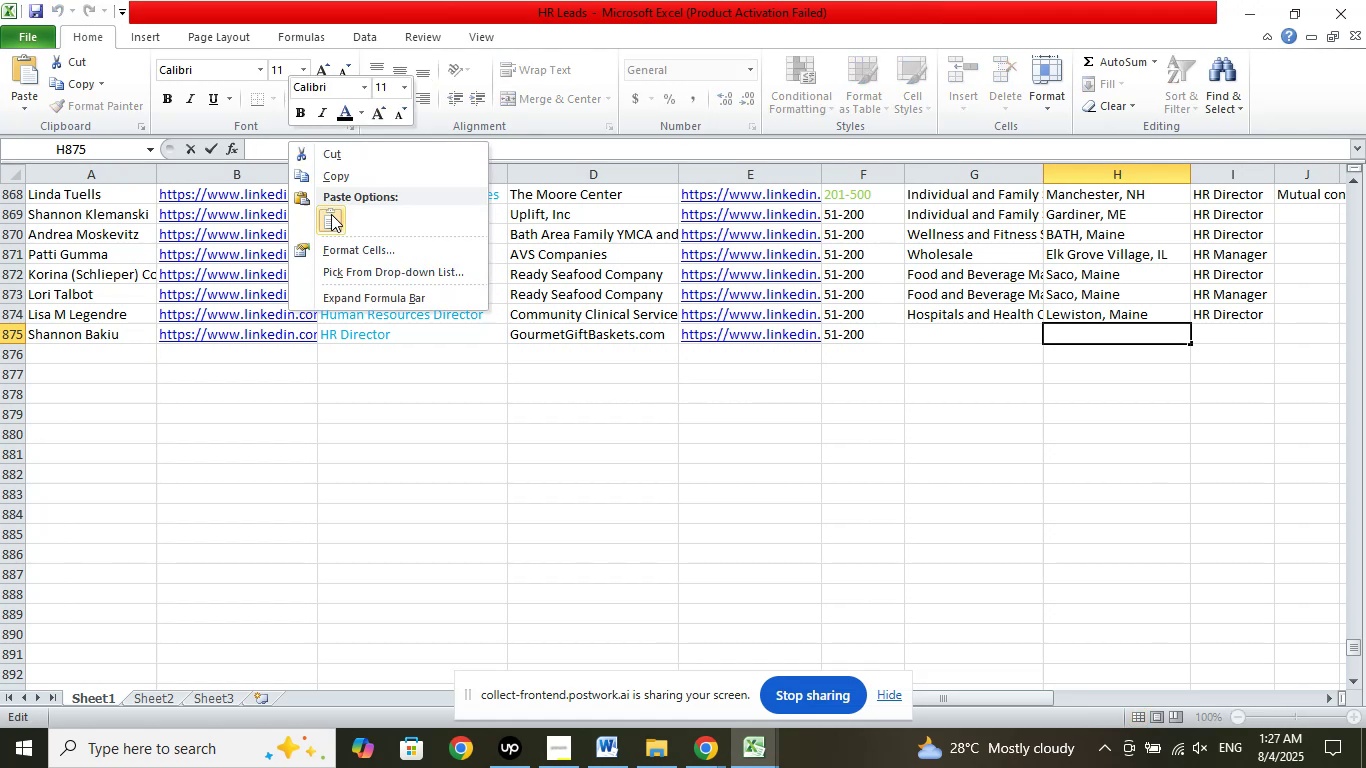 
left_click([331, 214])
 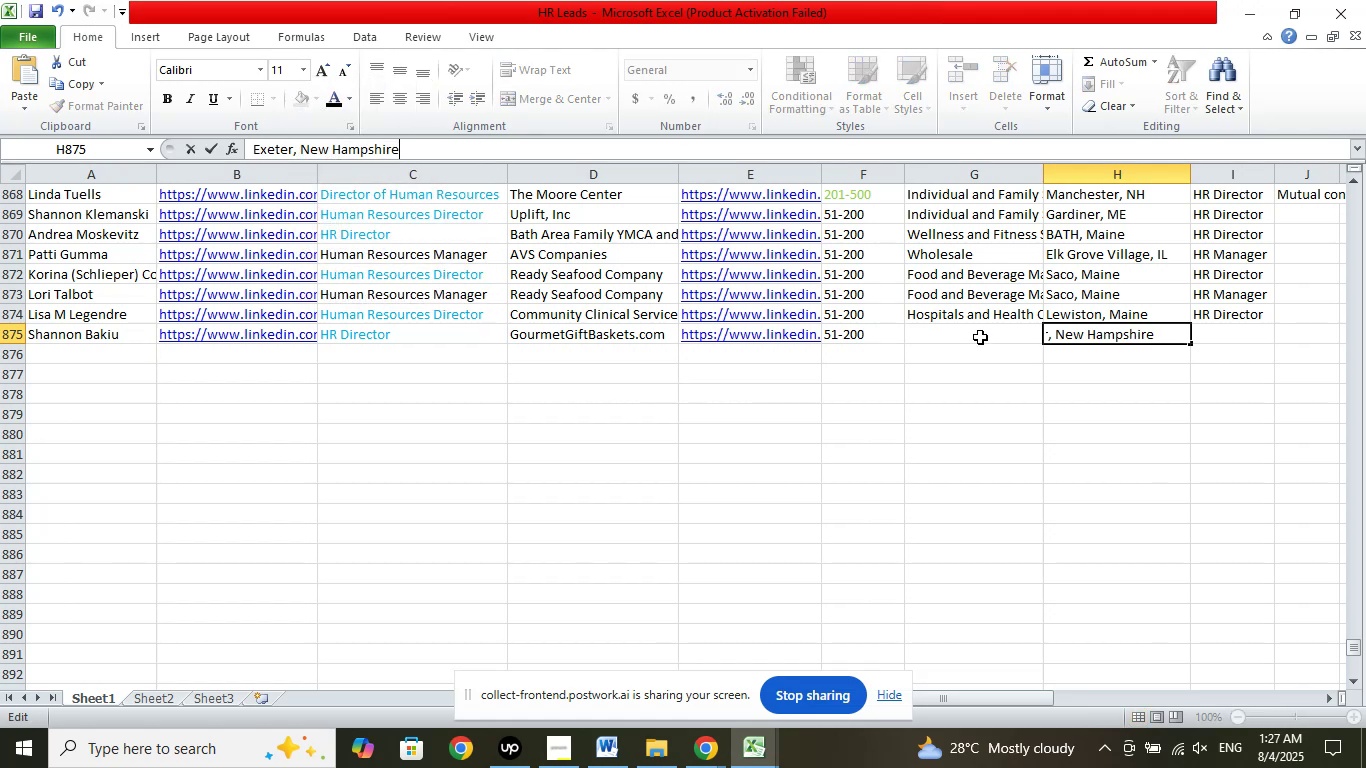 
left_click([984, 338])
 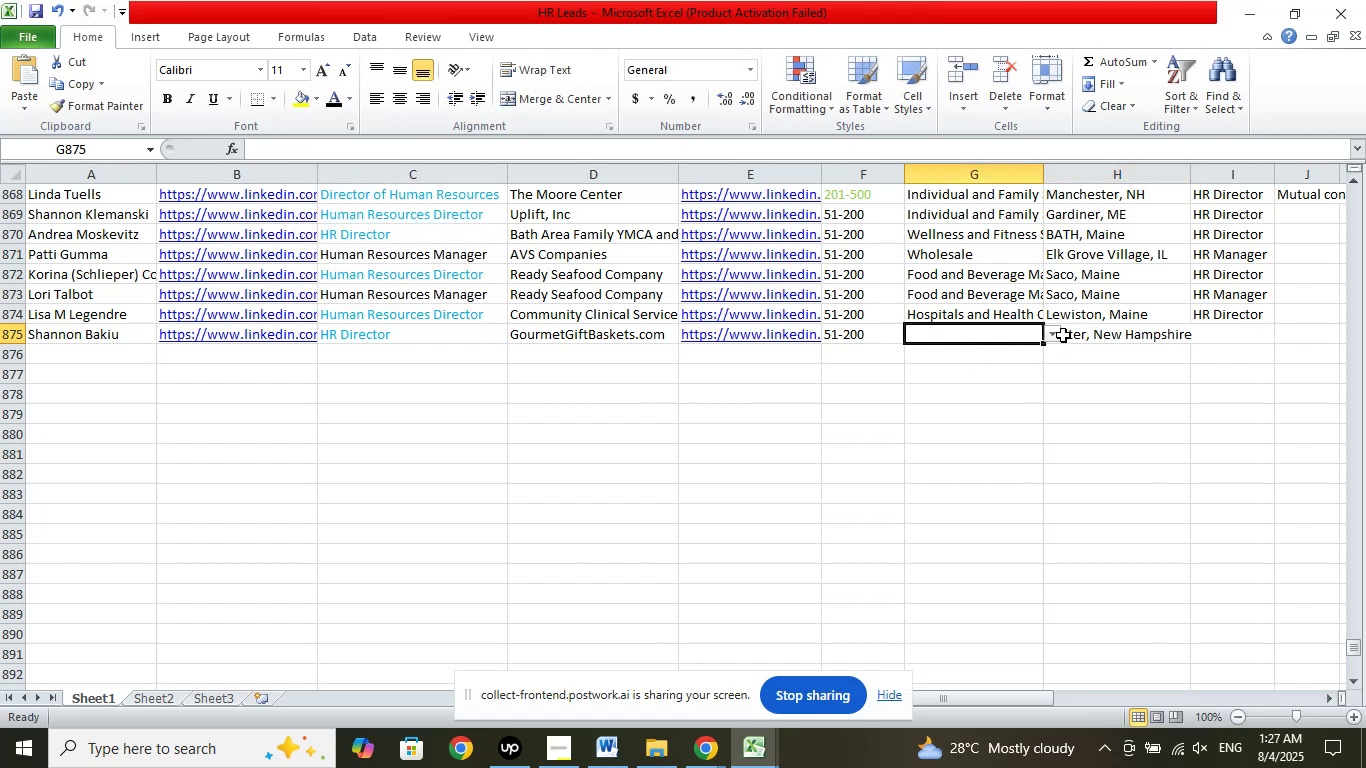 
left_click([1054, 337])
 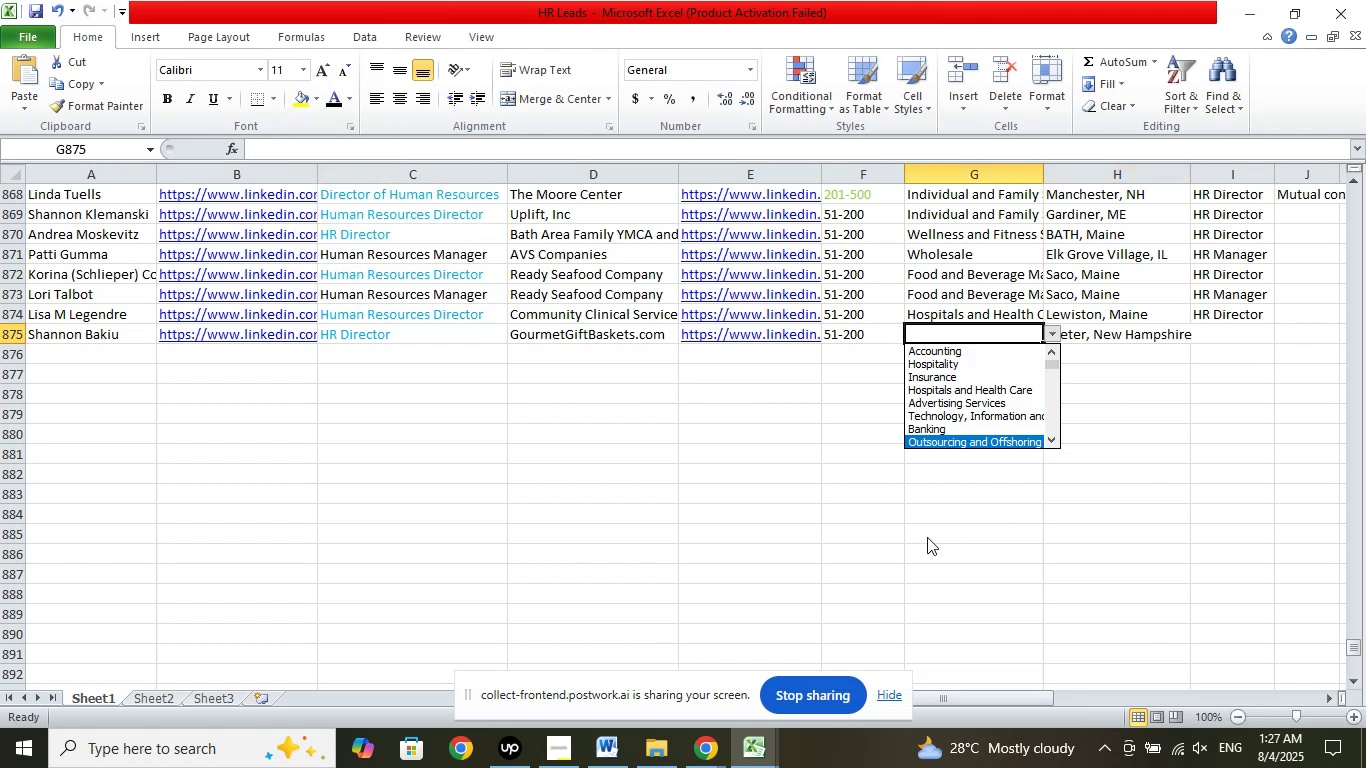 
key(ArrowDown)
 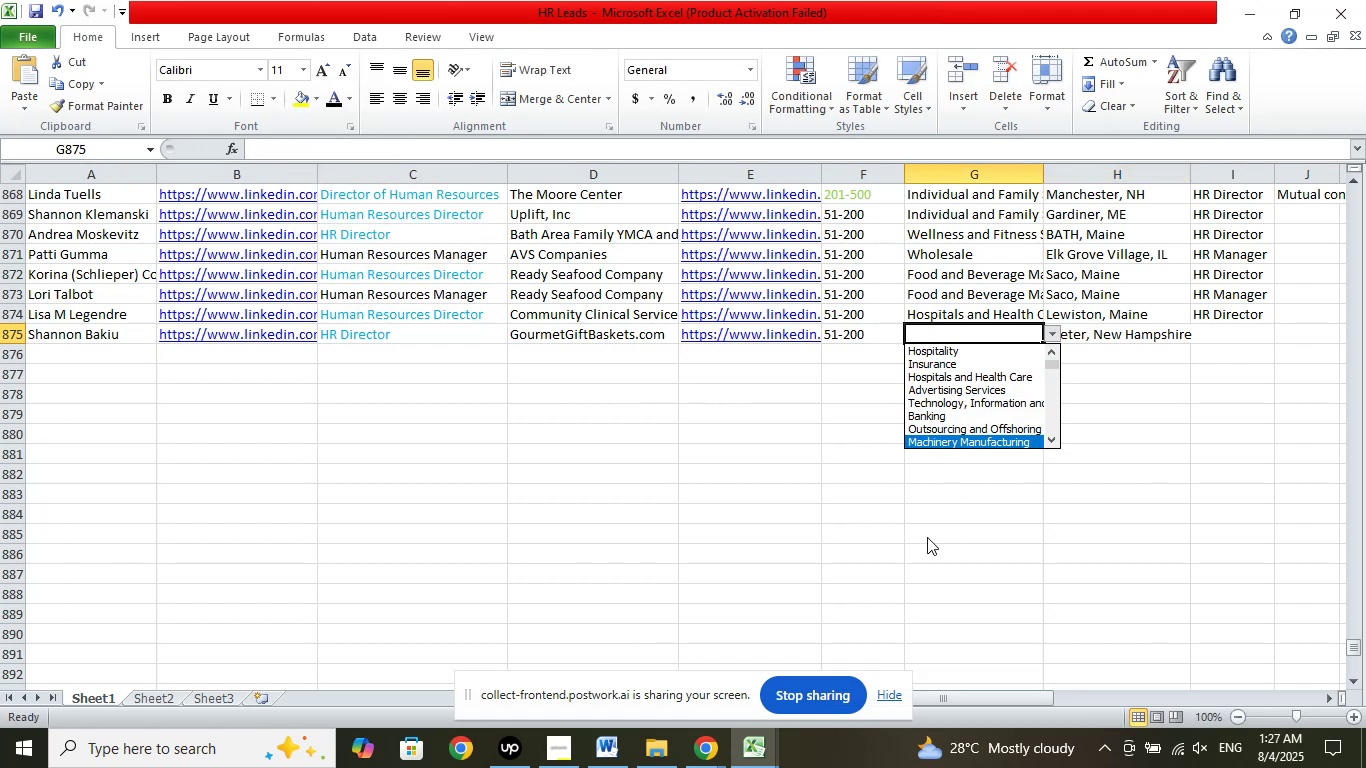 
key(ArrowDown)
 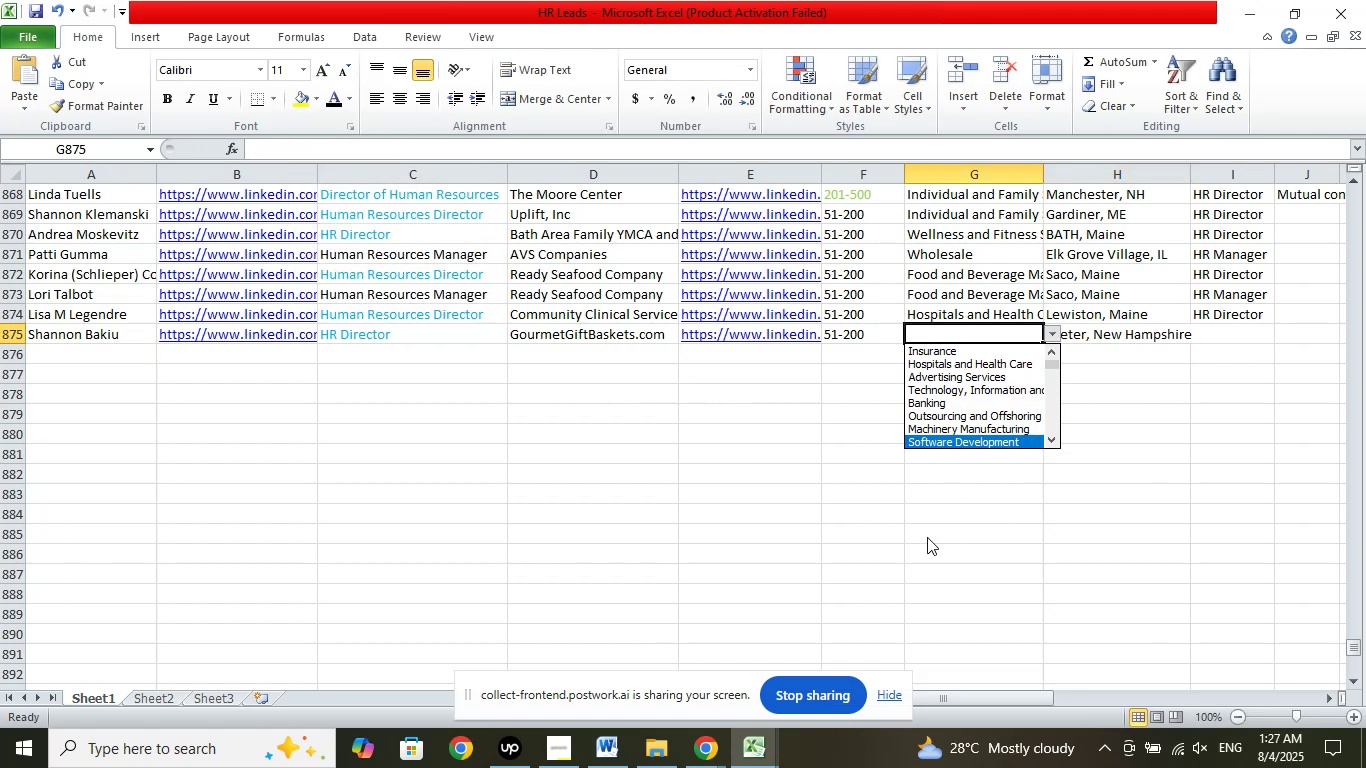 
key(ArrowDown)
 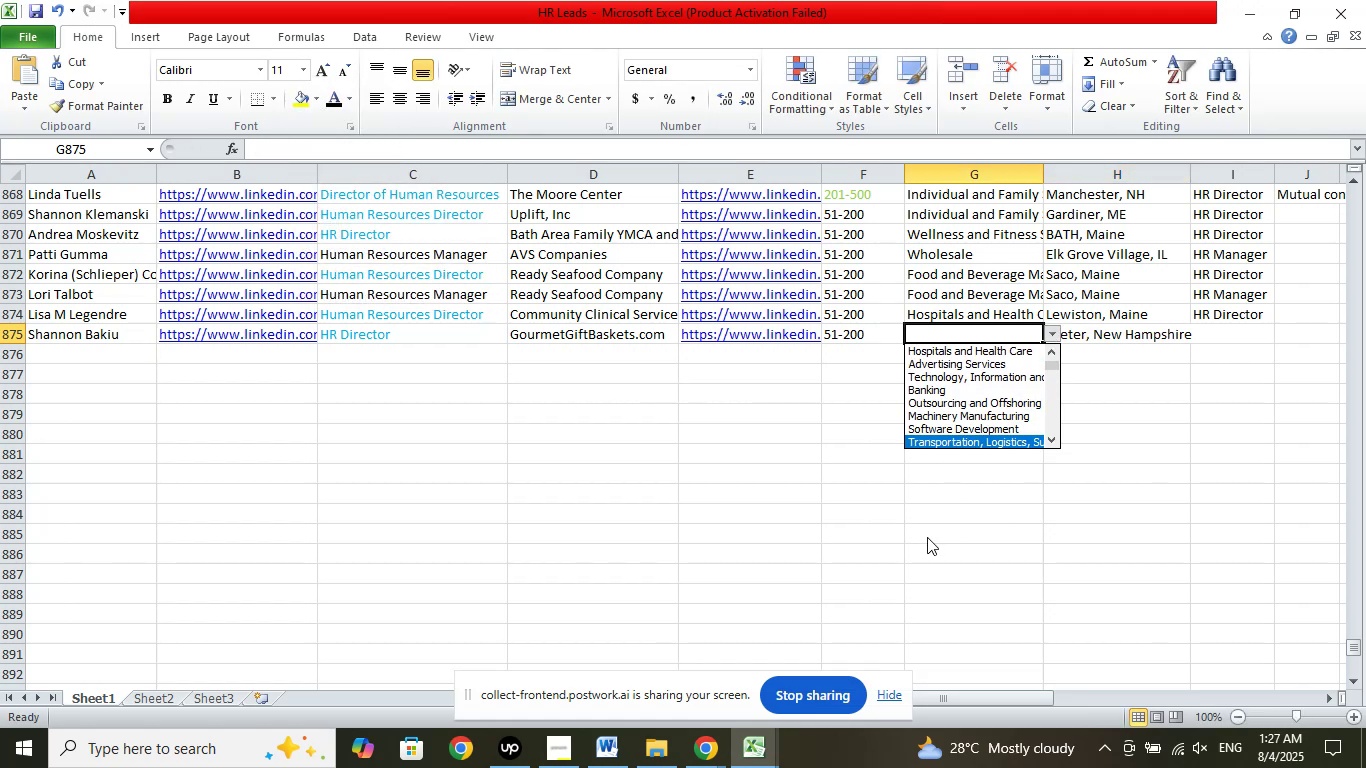 
key(ArrowDown)
 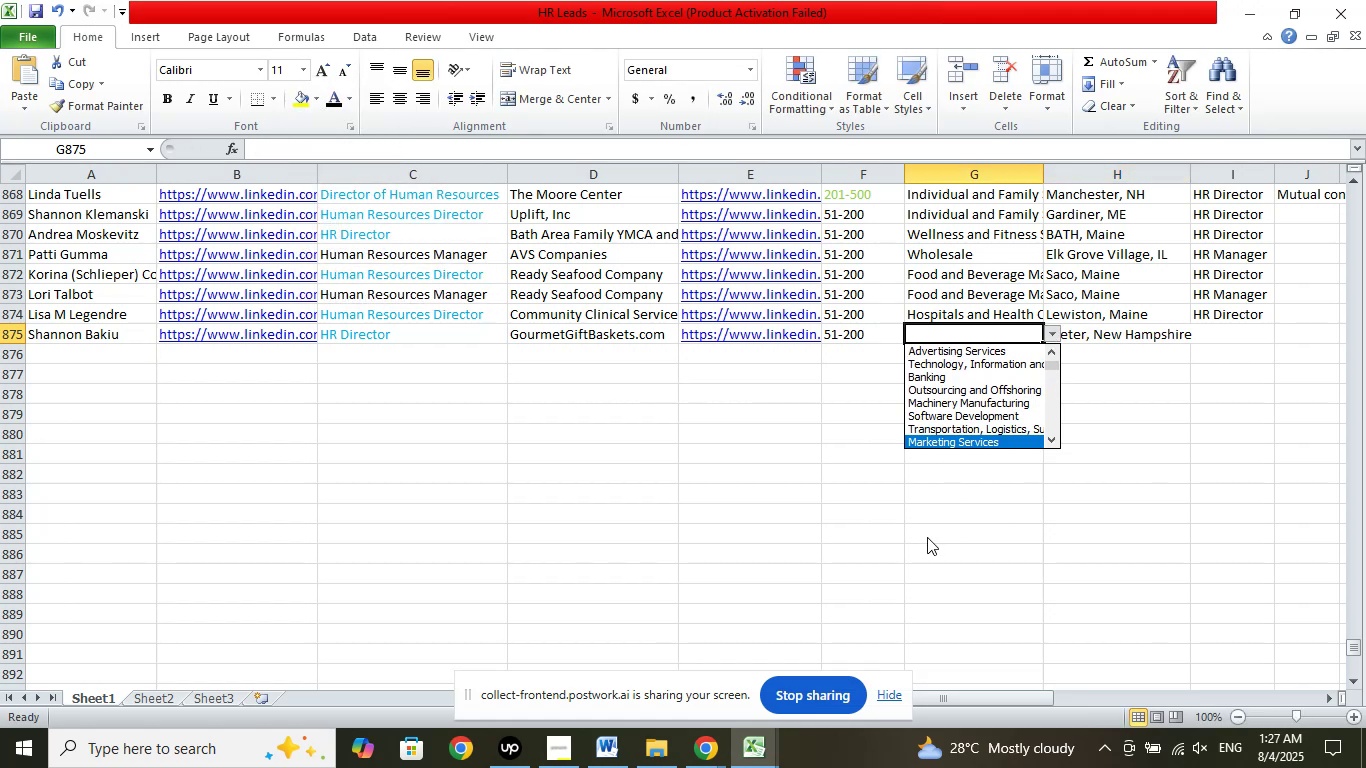 
key(ArrowDown)
 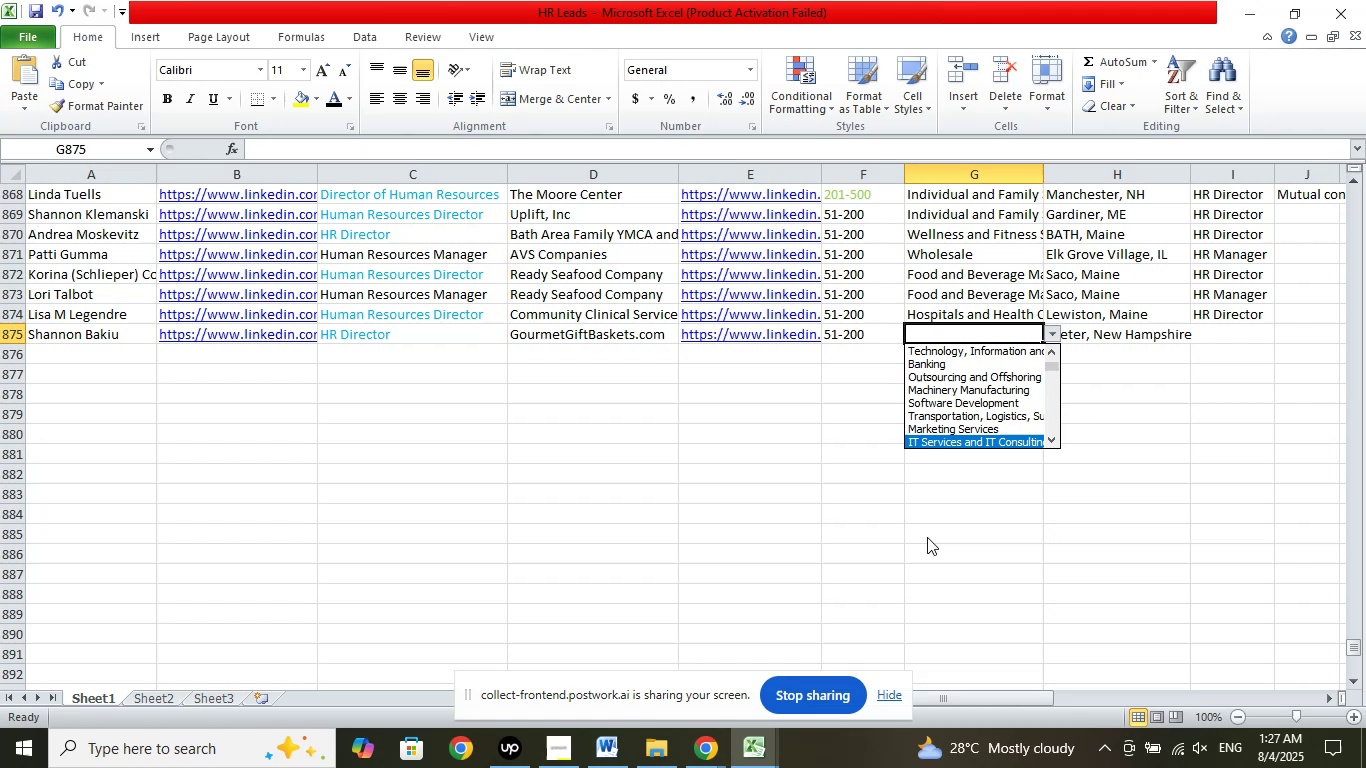 
key(ArrowDown)
 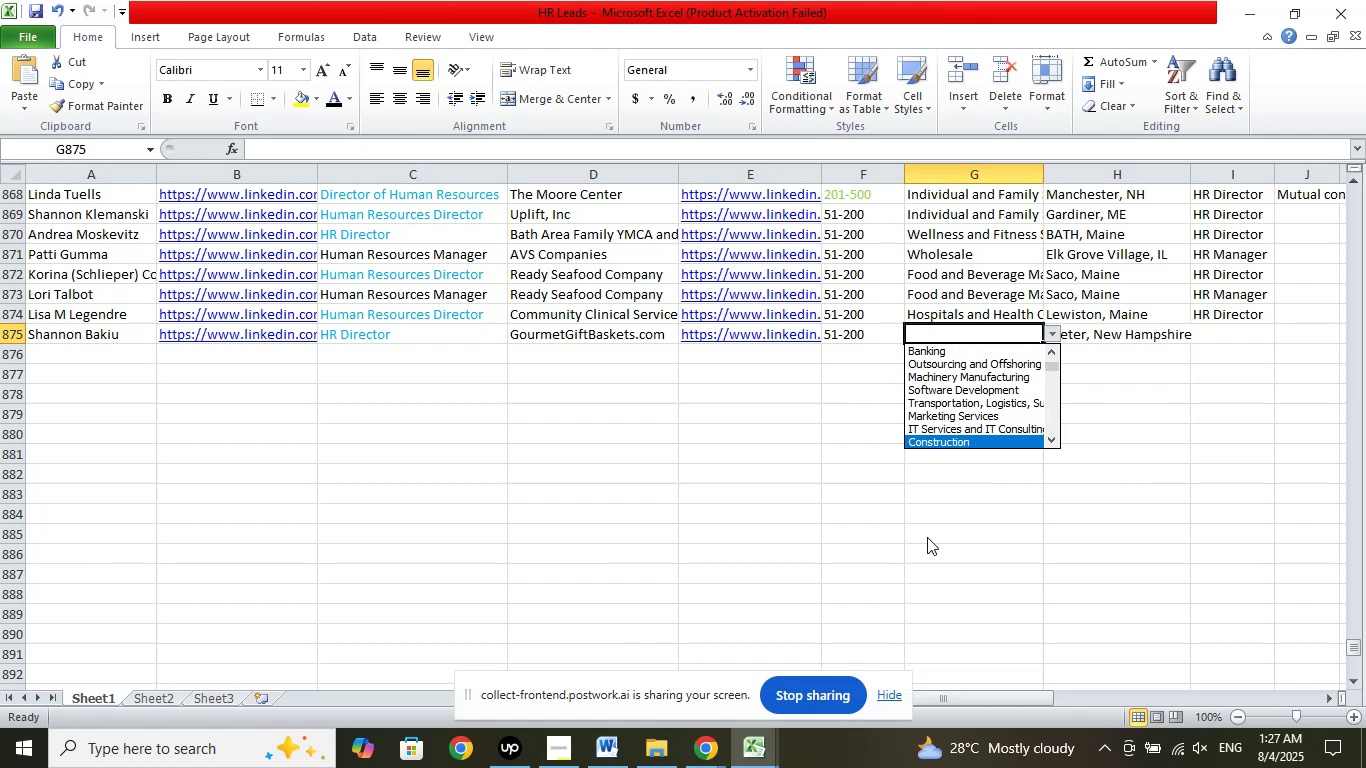 
key(ArrowDown)
 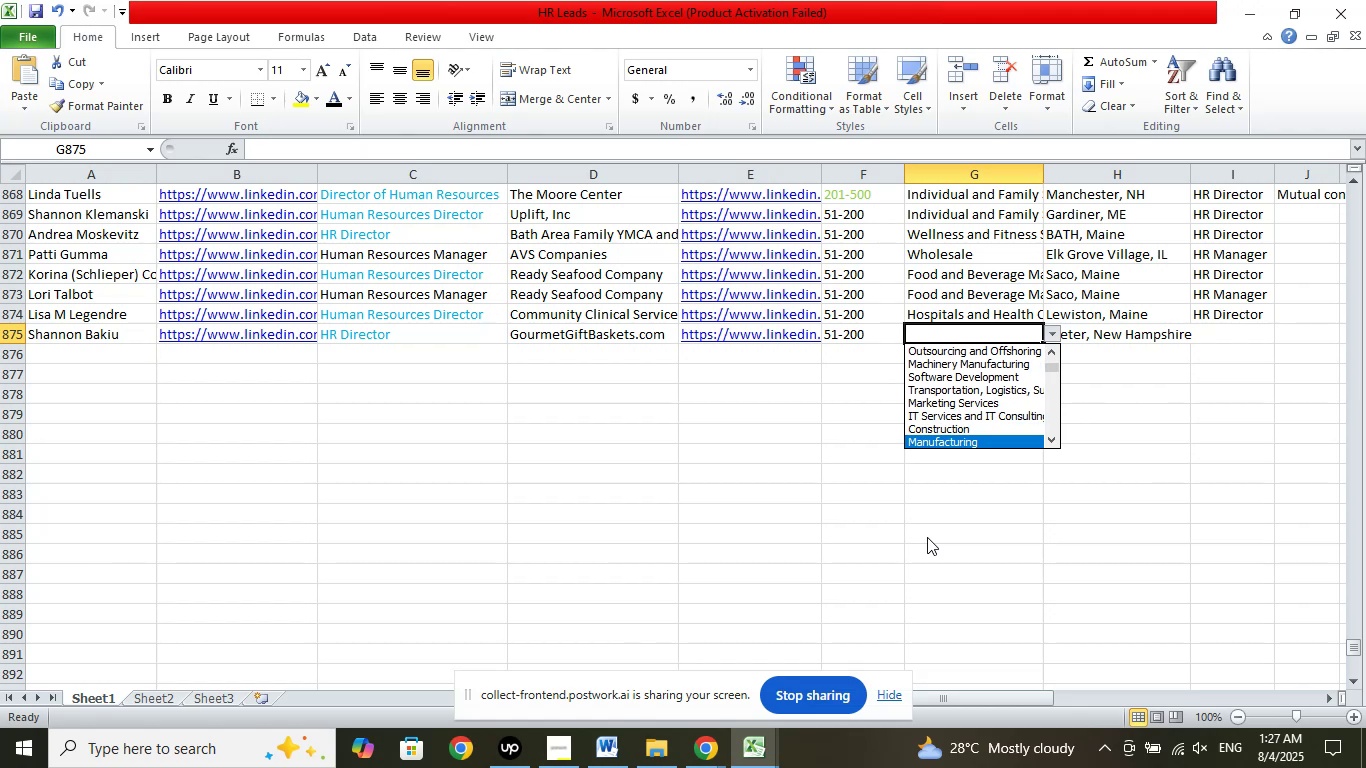 
key(ArrowDown)
 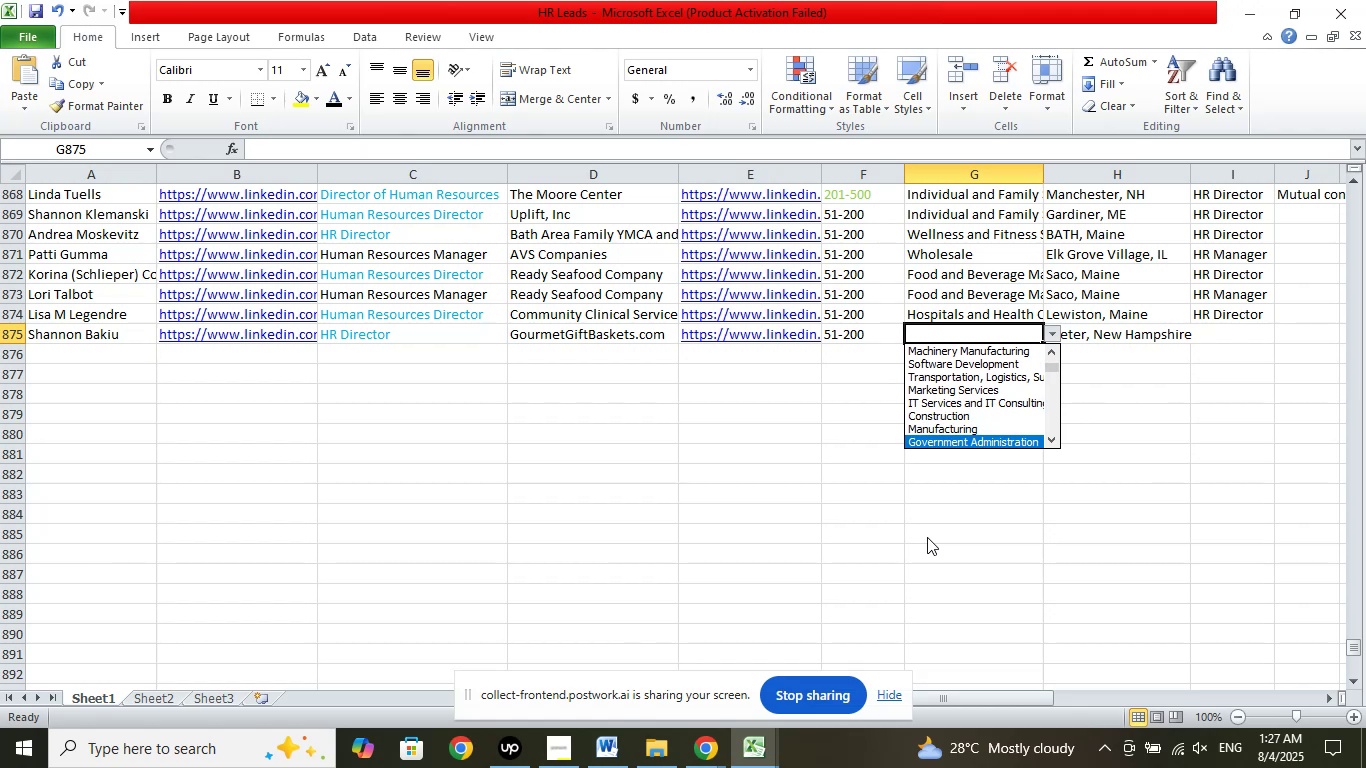 
key(ArrowDown)
 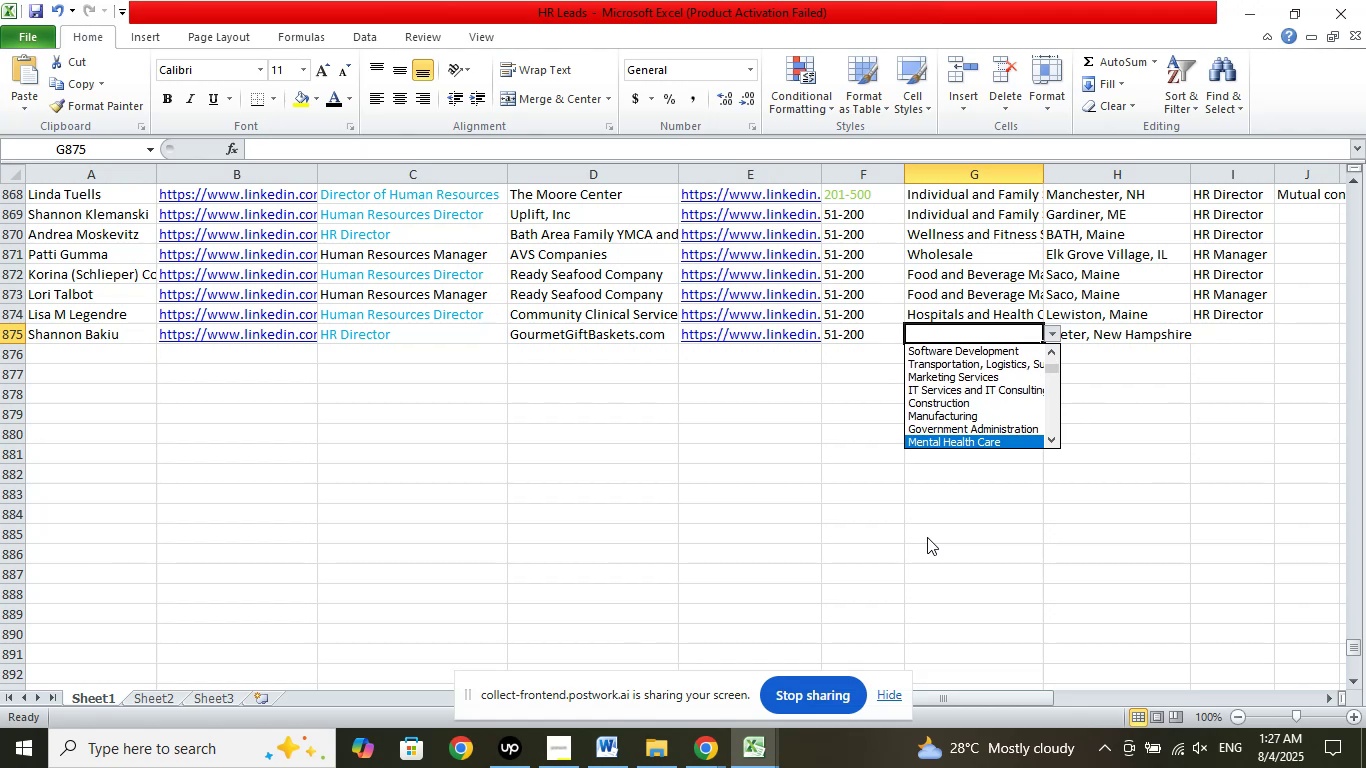 
key(ArrowDown)
 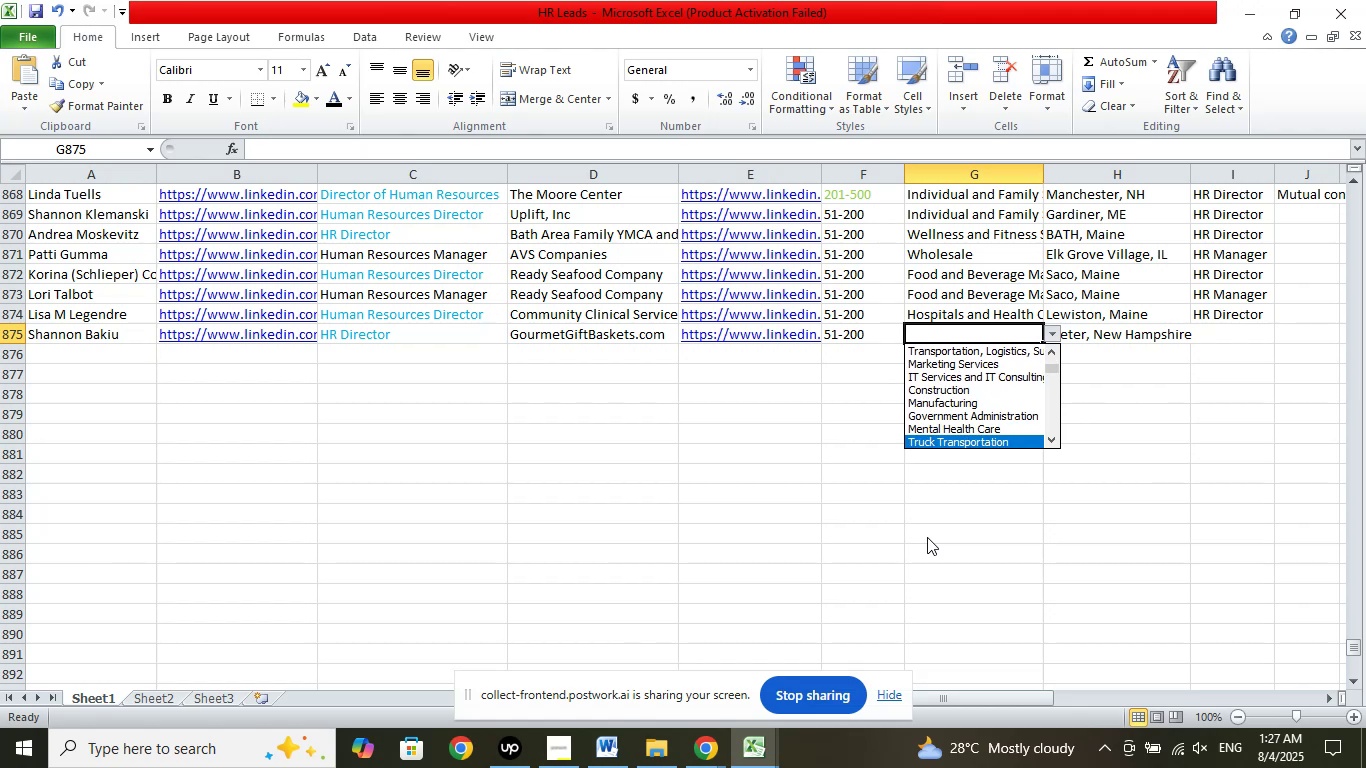 
key(ArrowDown)
 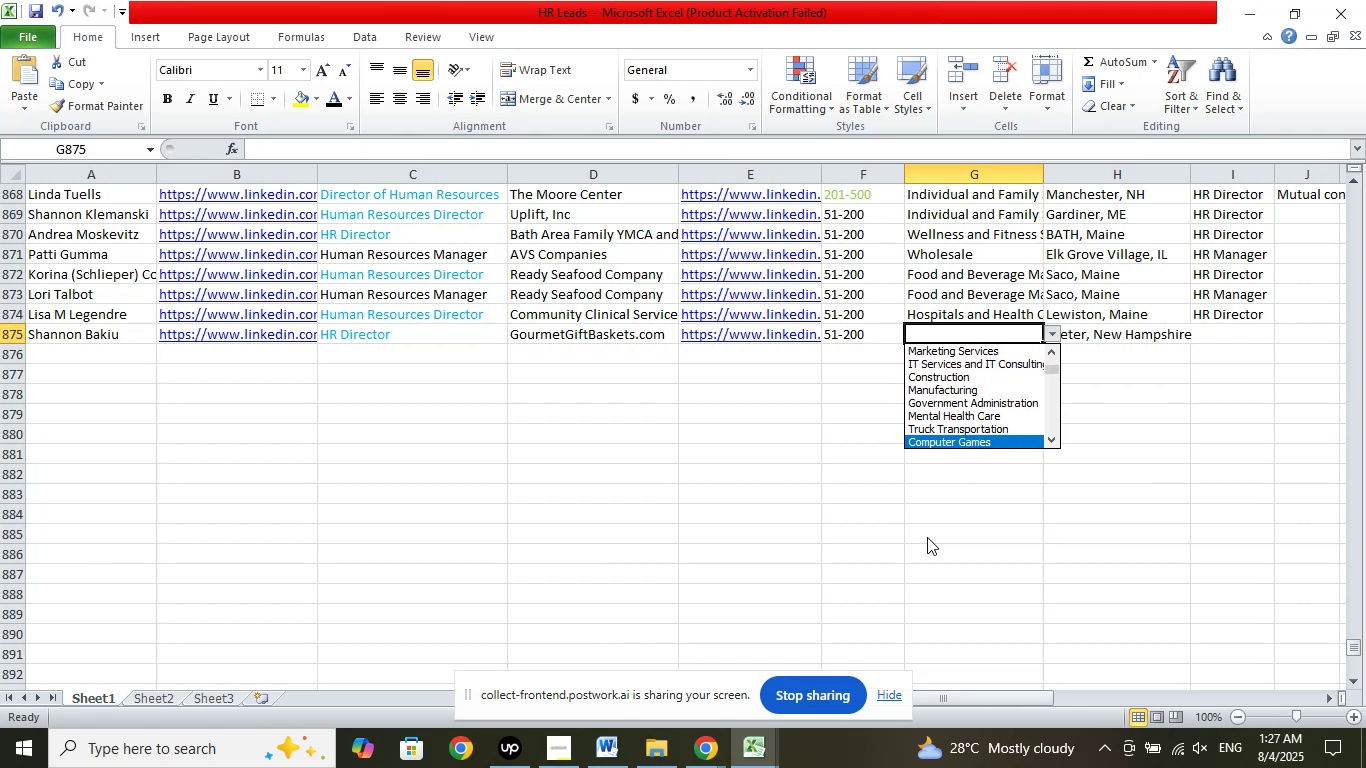 
key(ArrowDown)
 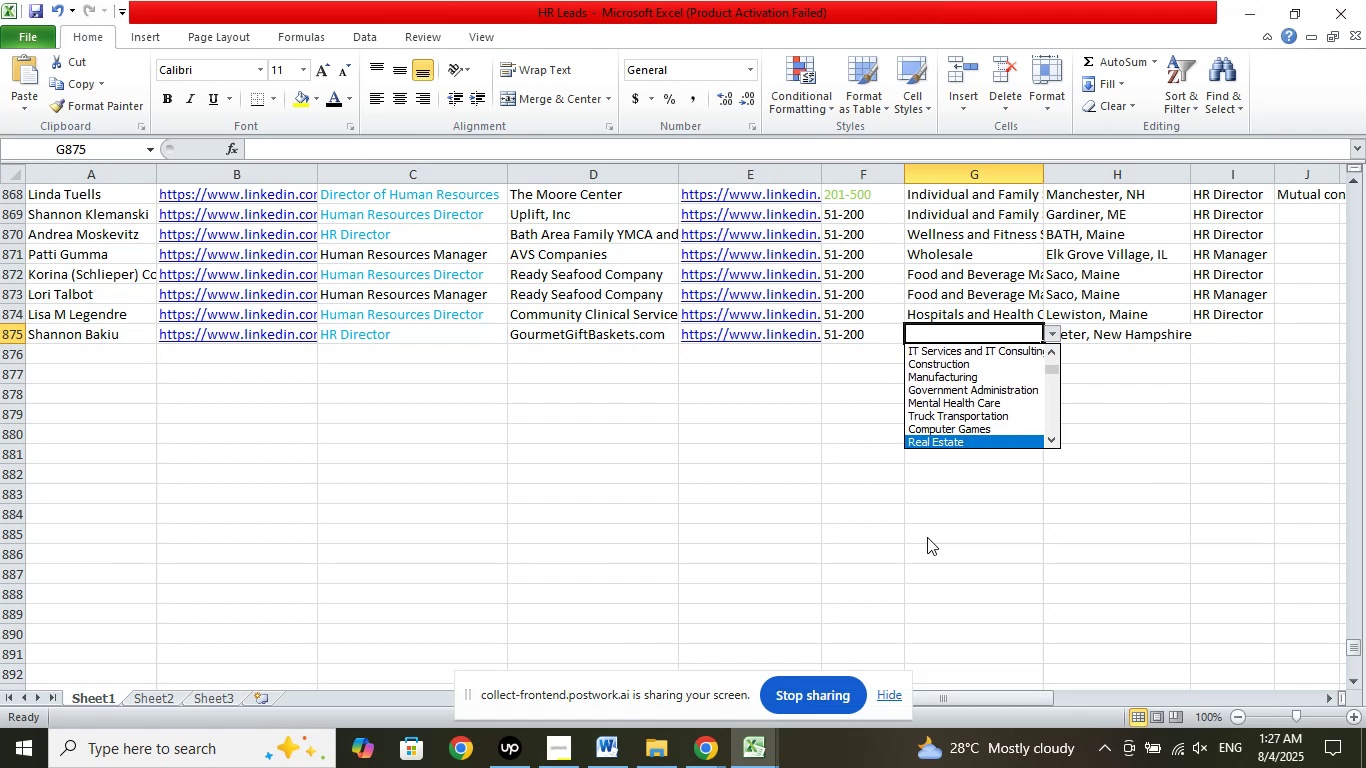 
key(ArrowDown)
 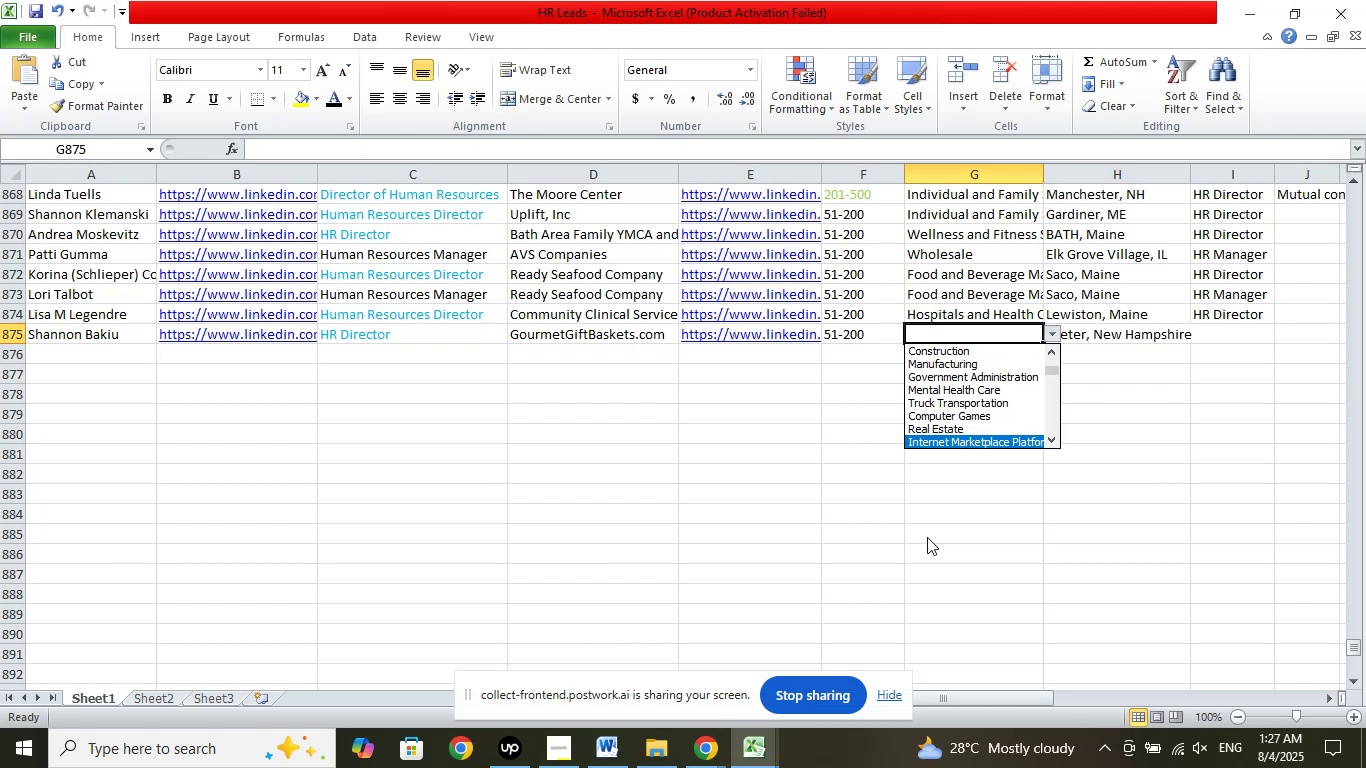 
key(ArrowDown)
 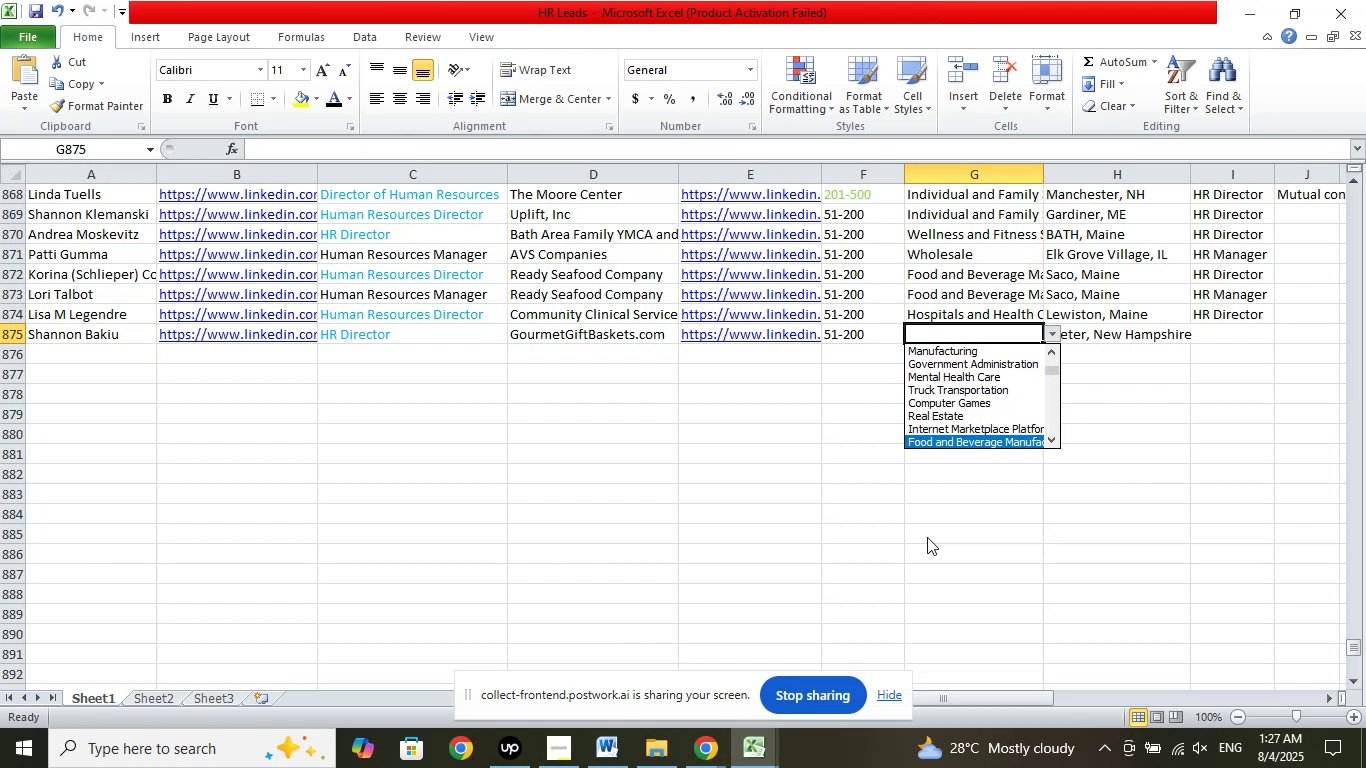 
key(ArrowDown)
 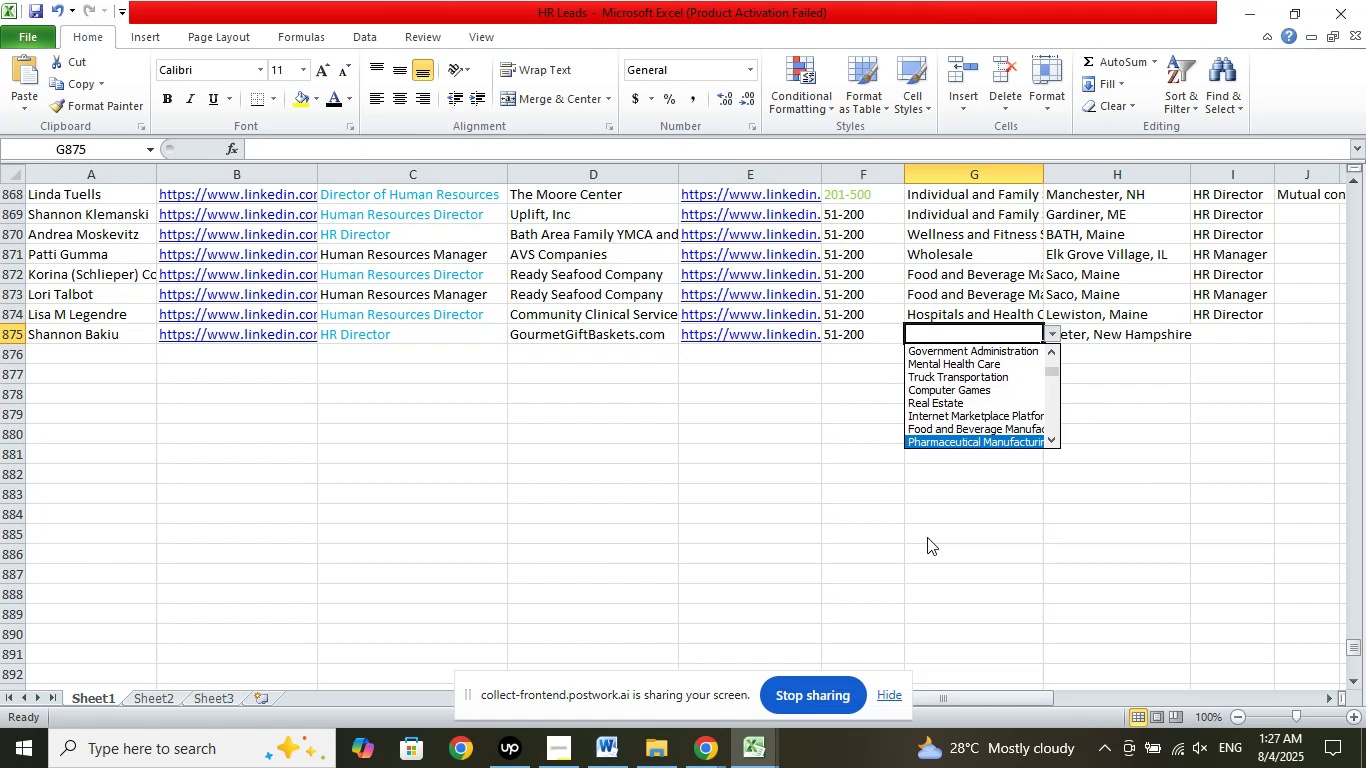 
key(ArrowDown)
 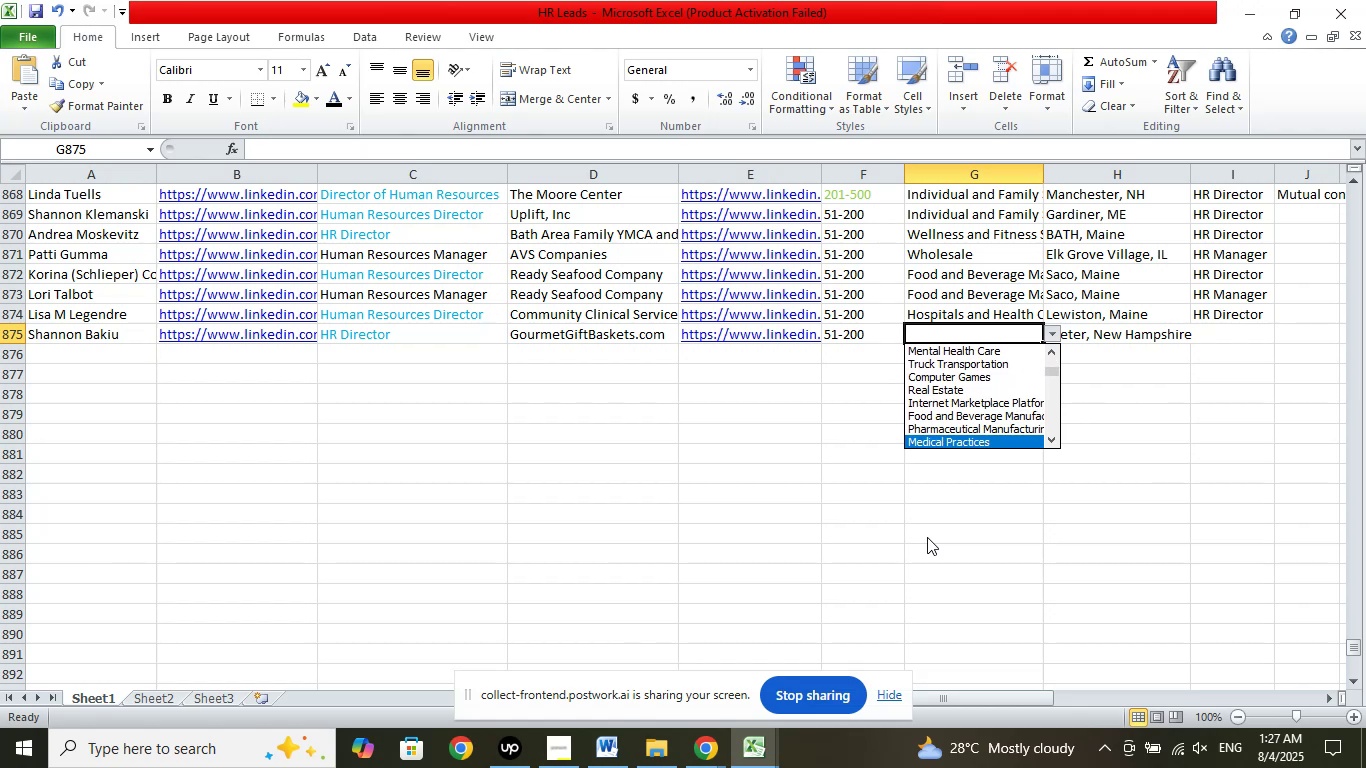 
key(ArrowDown)
 